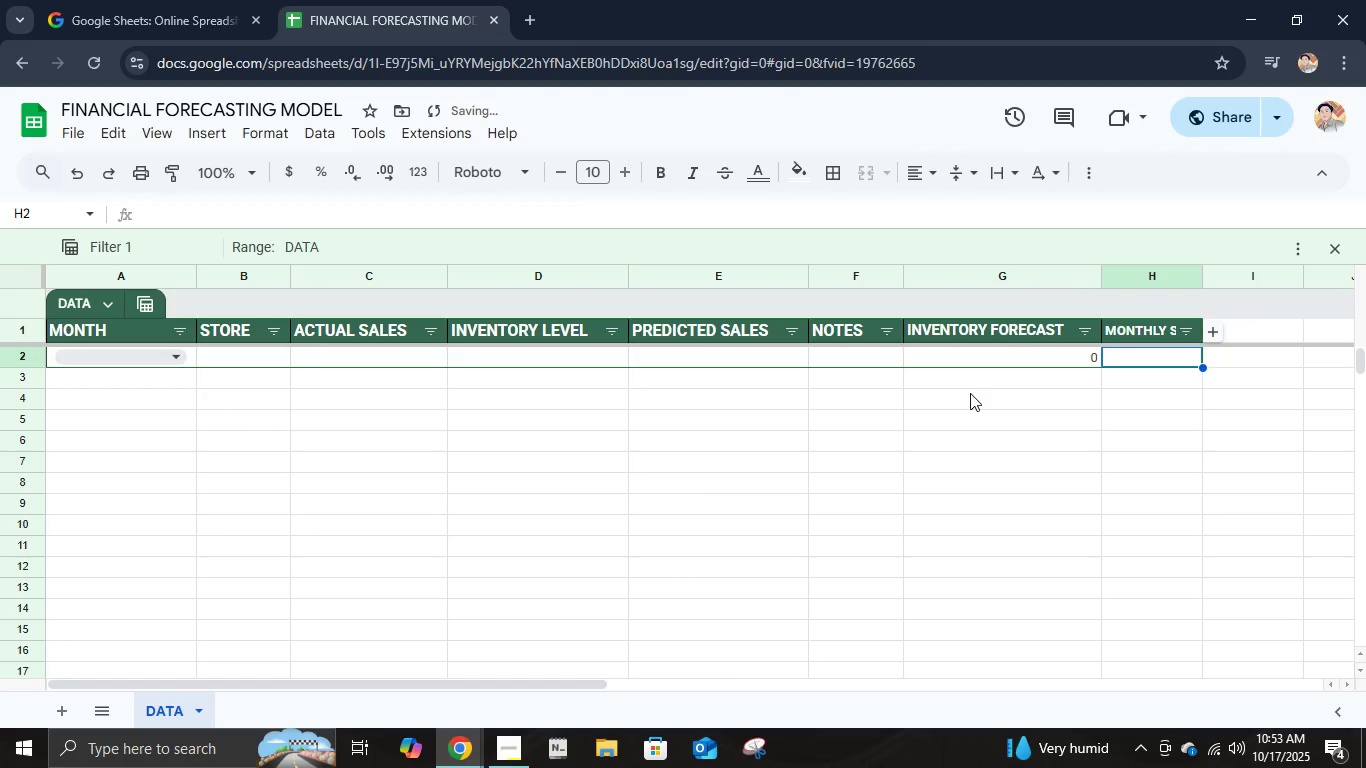 
key(ArrowUp)
 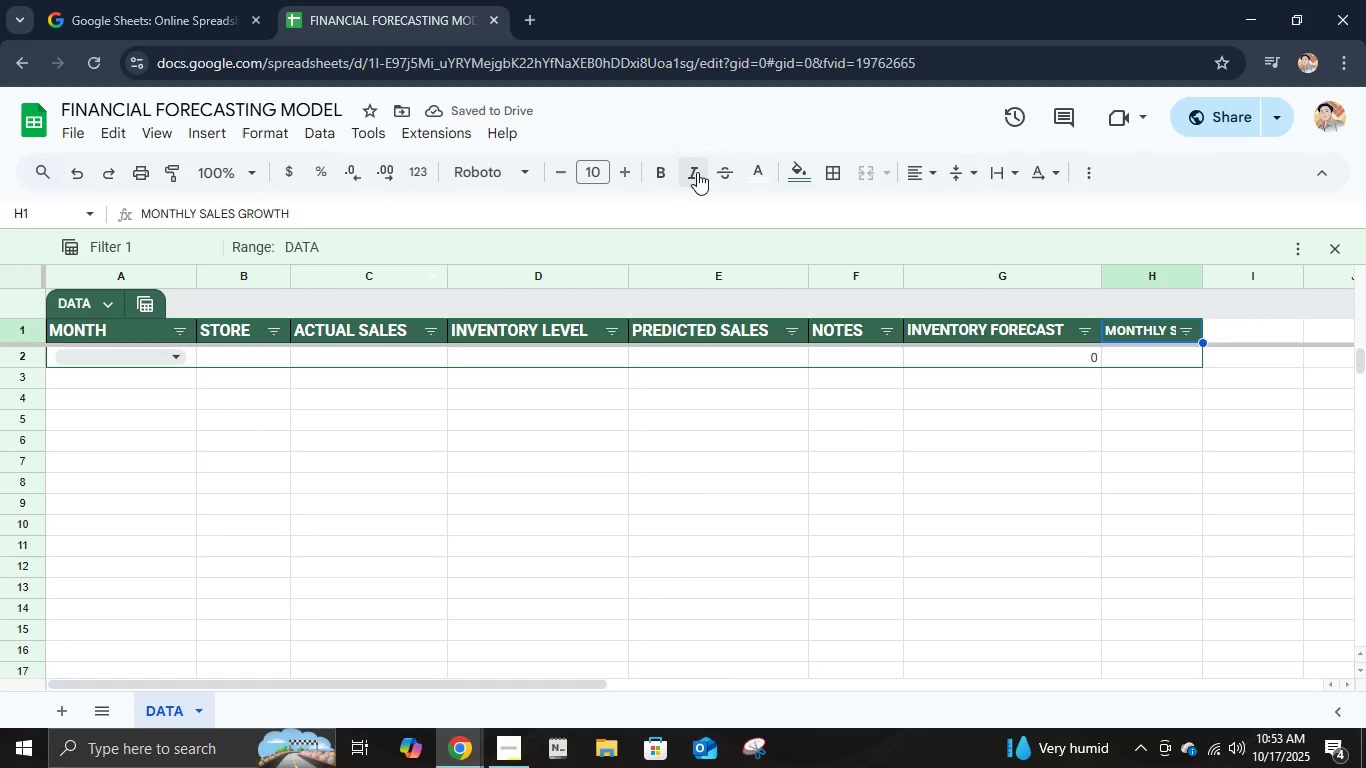 
double_click([625, 169])
 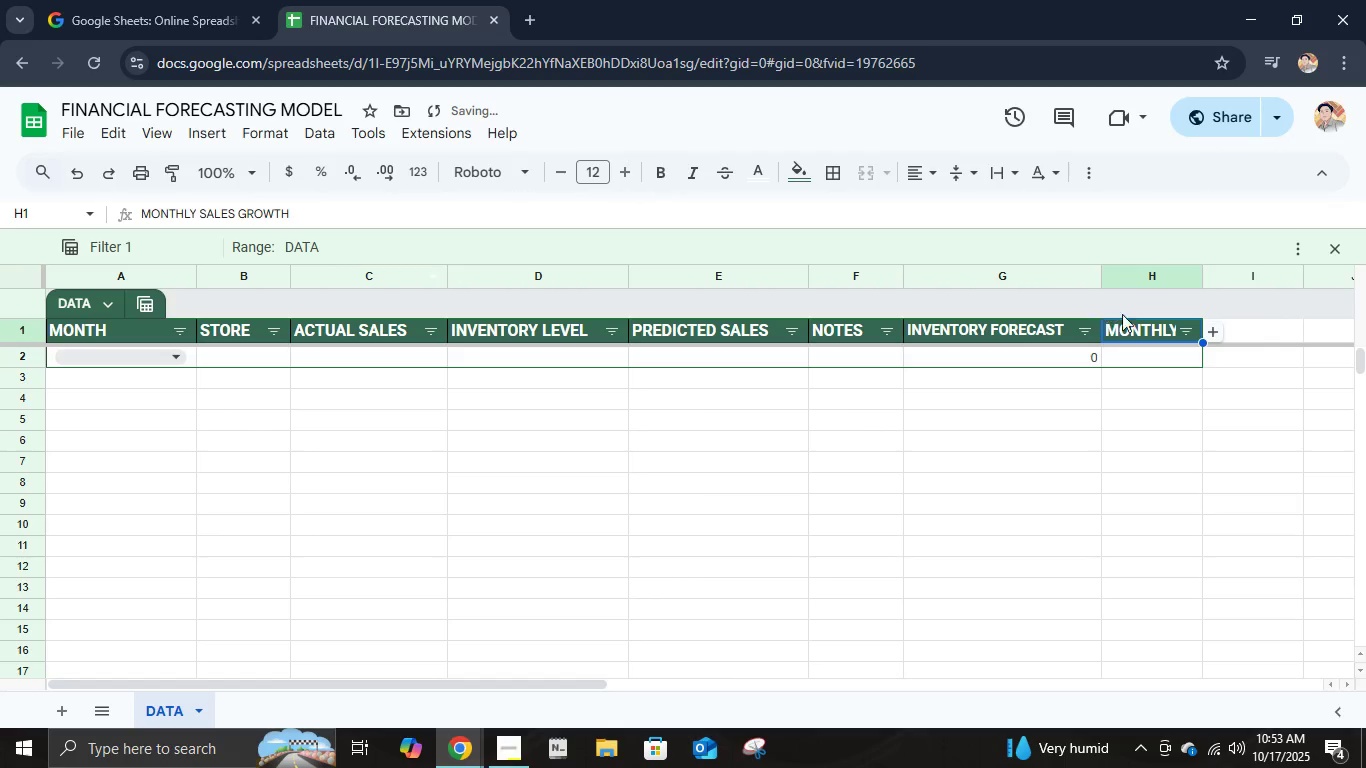 
right_click([1152, 278])
 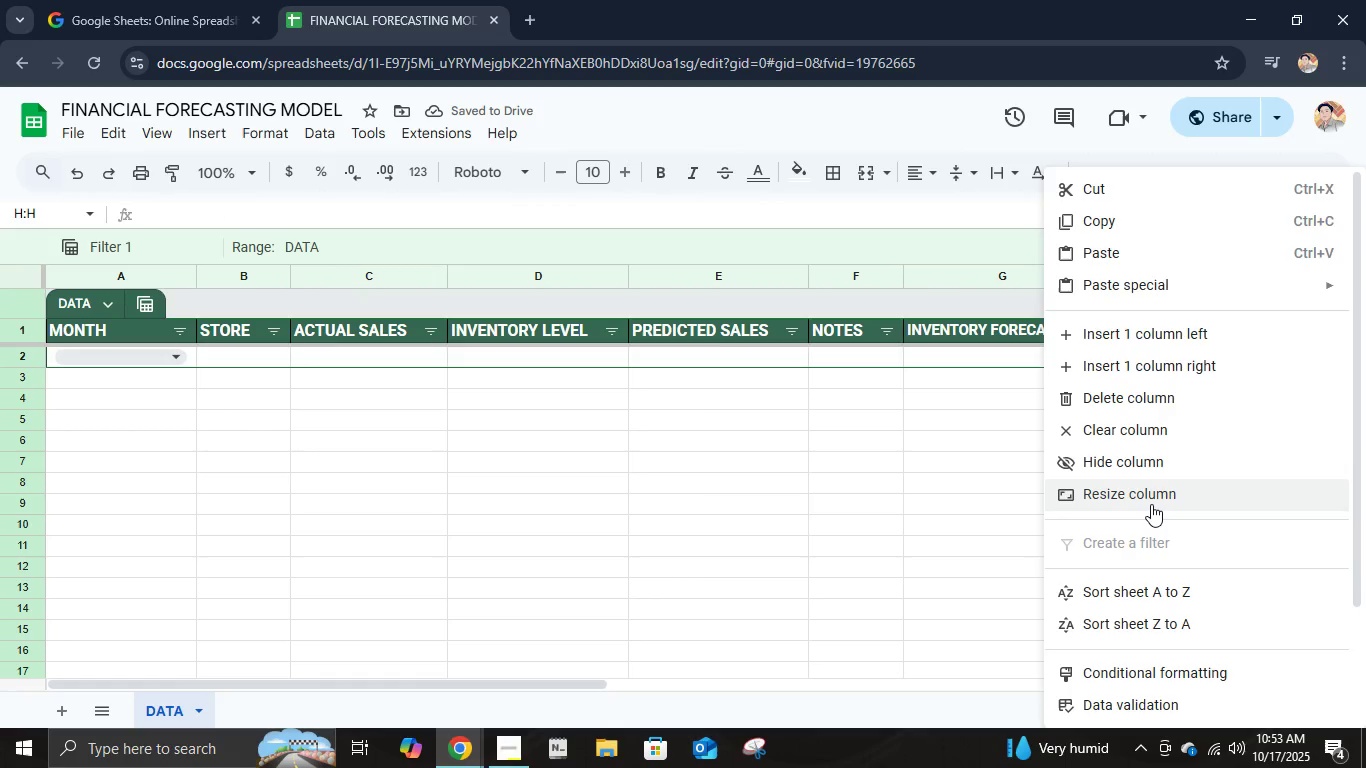 
left_click([1151, 504])
 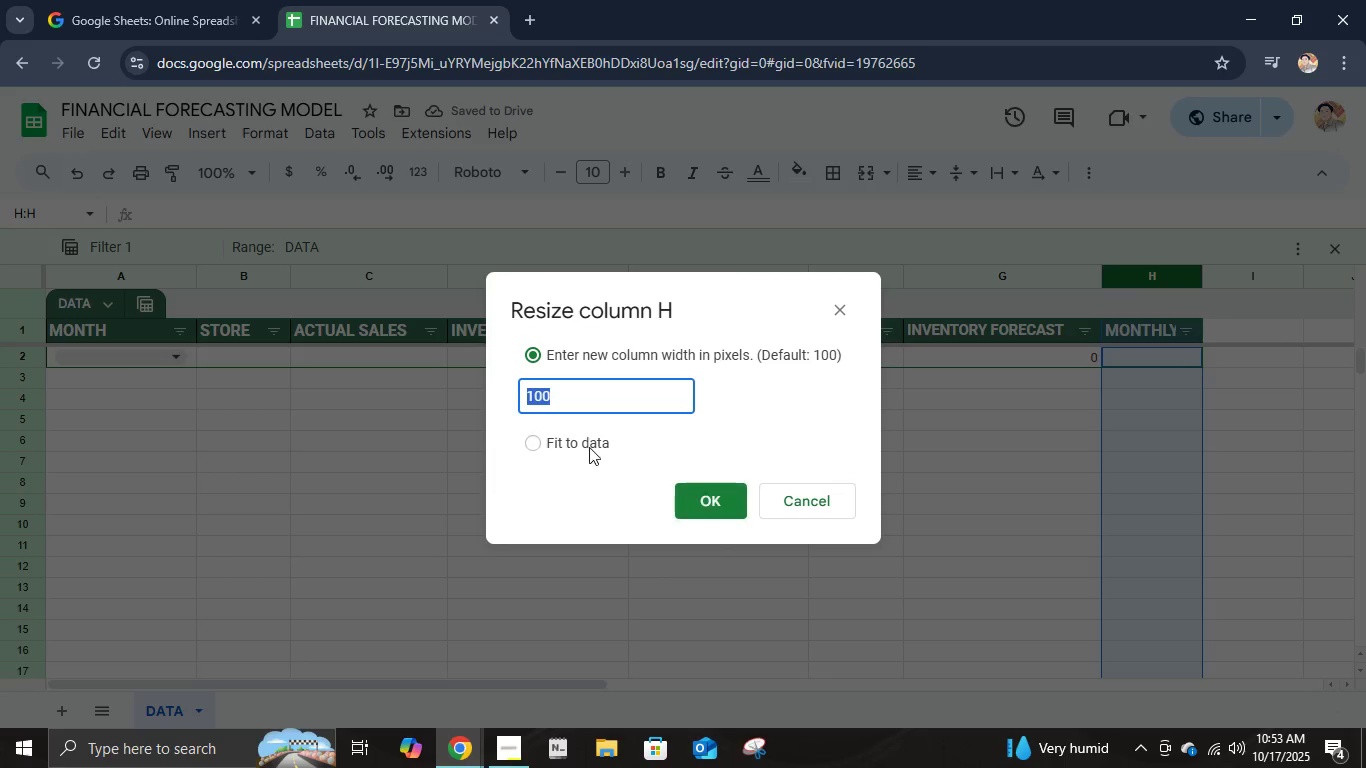 
left_click([589, 447])
 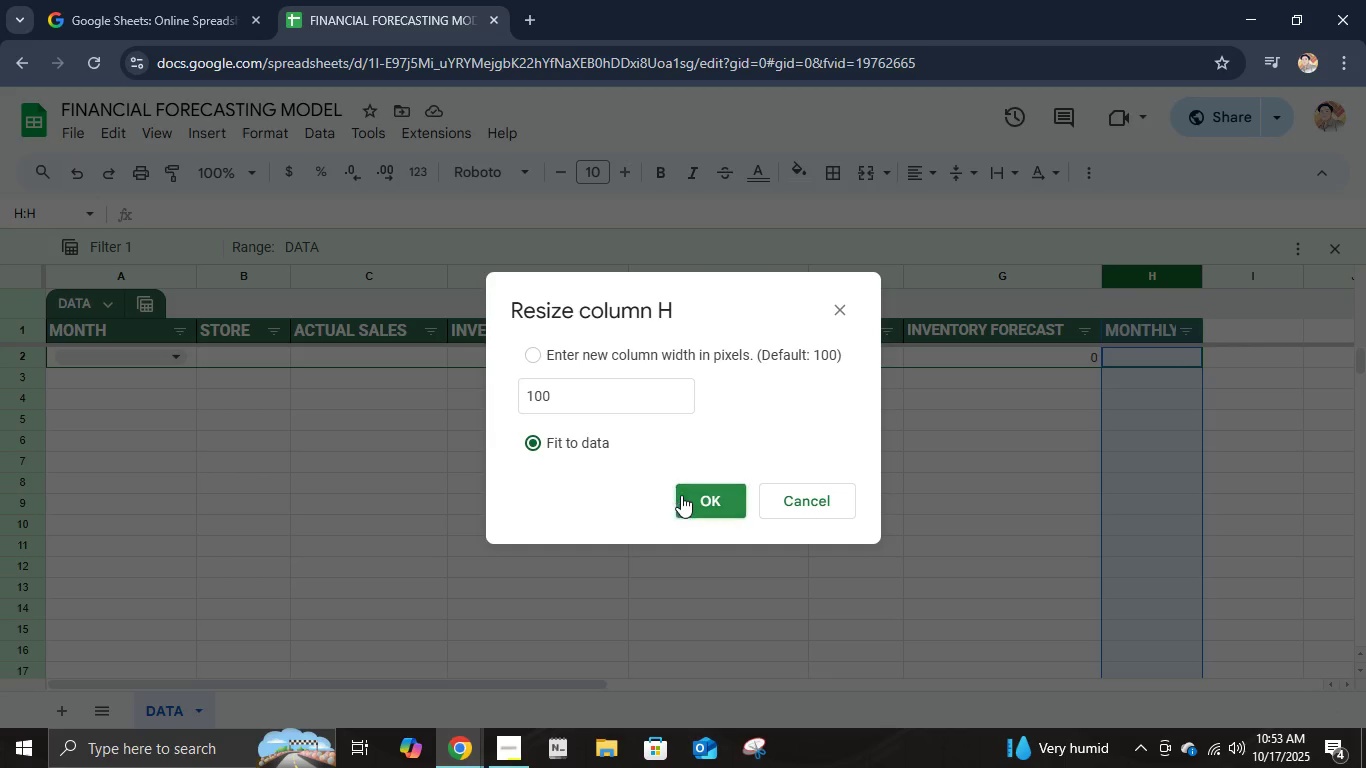 
left_click([681, 495])
 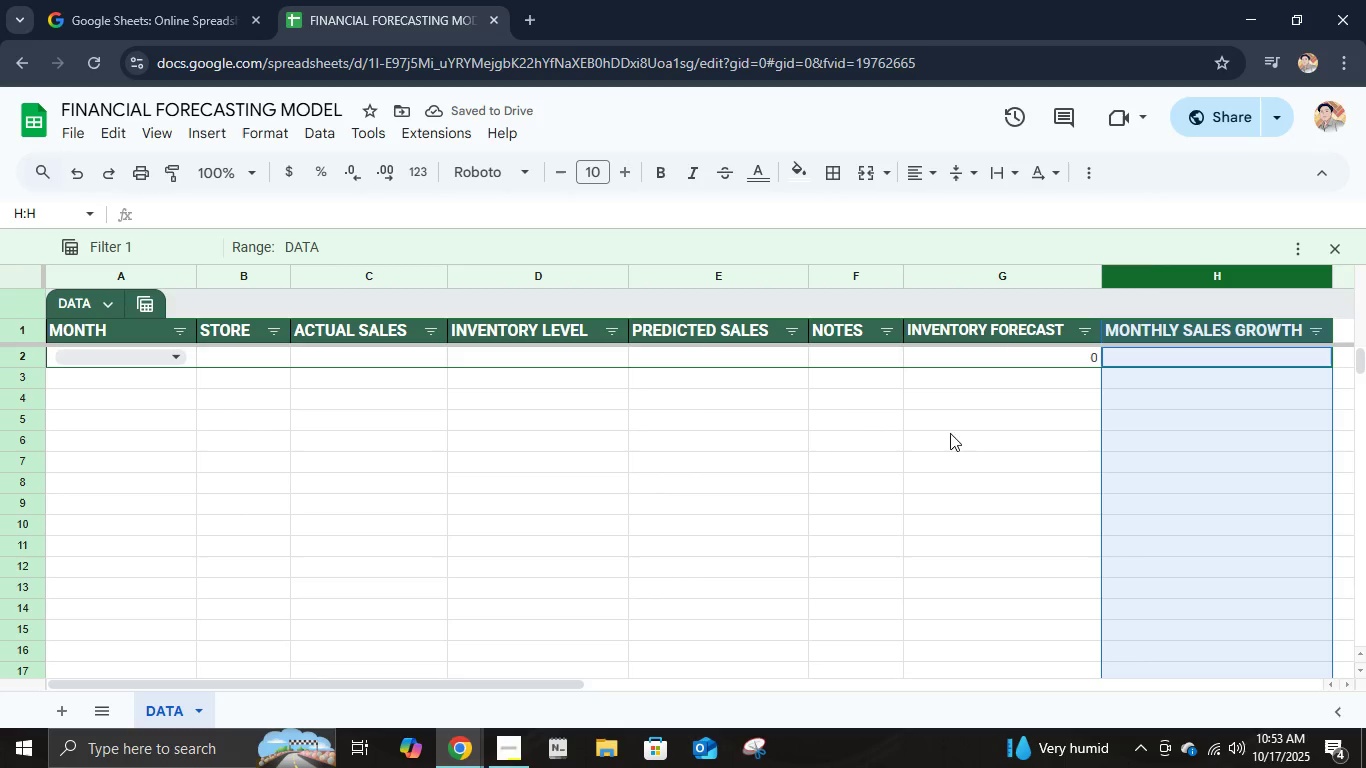 
left_click([1149, 359])
 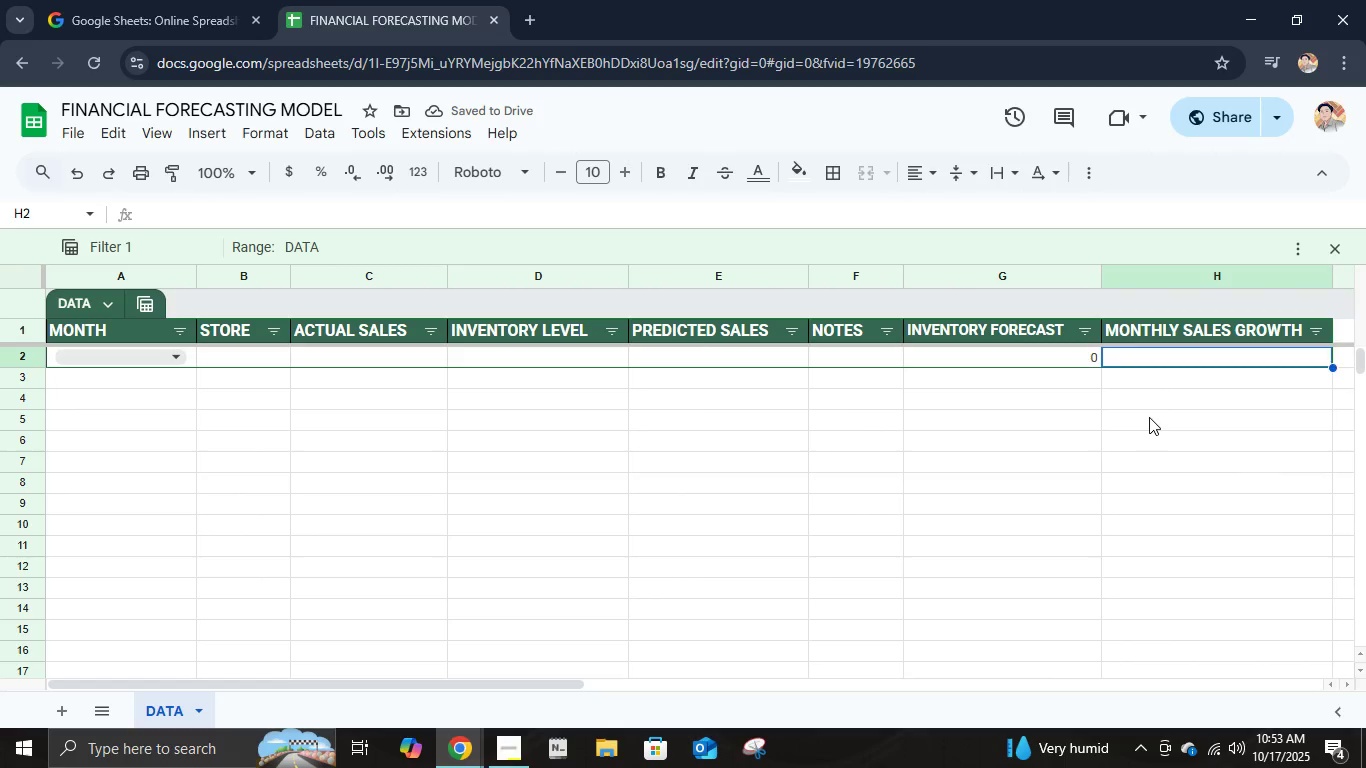 
type(=IFERROR(C1)
key(Backspace)
key(Backspace)
type((C2-C1)/C1, ""))
 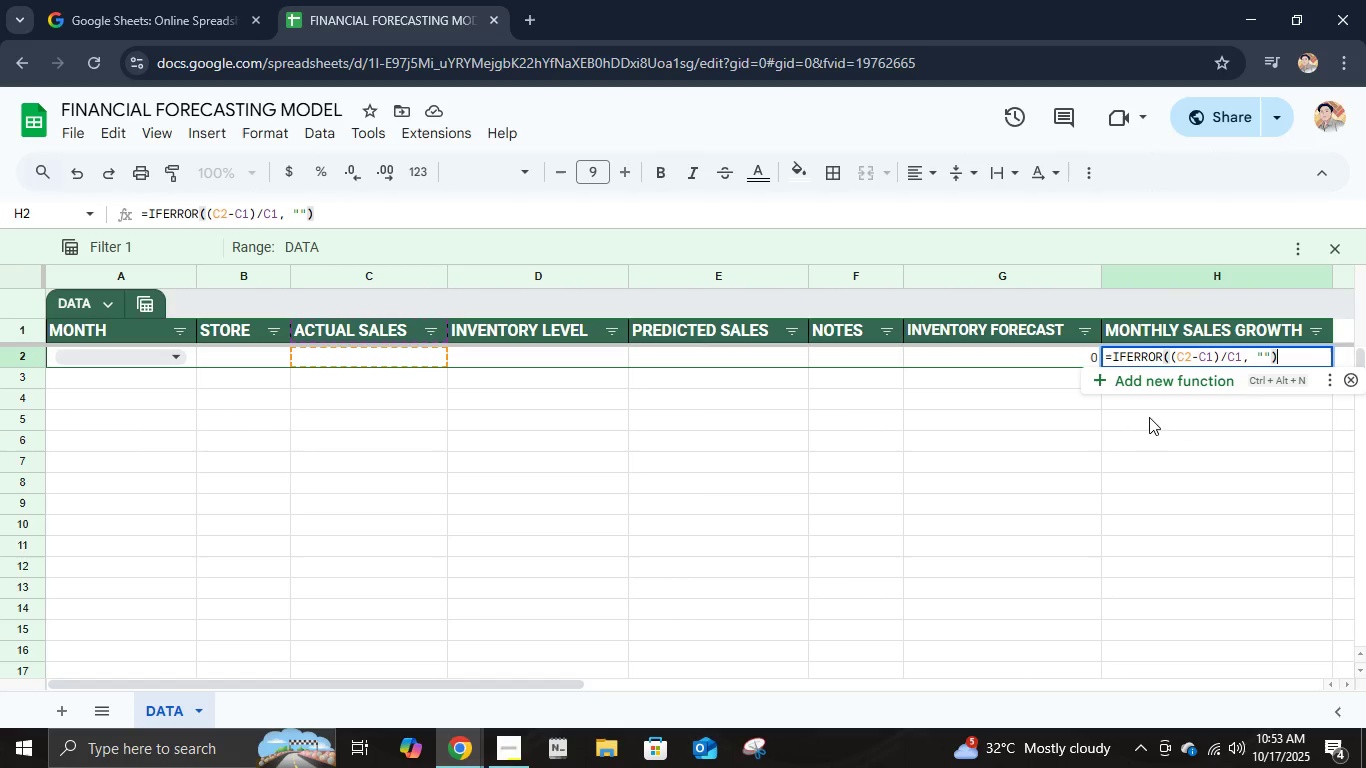 
 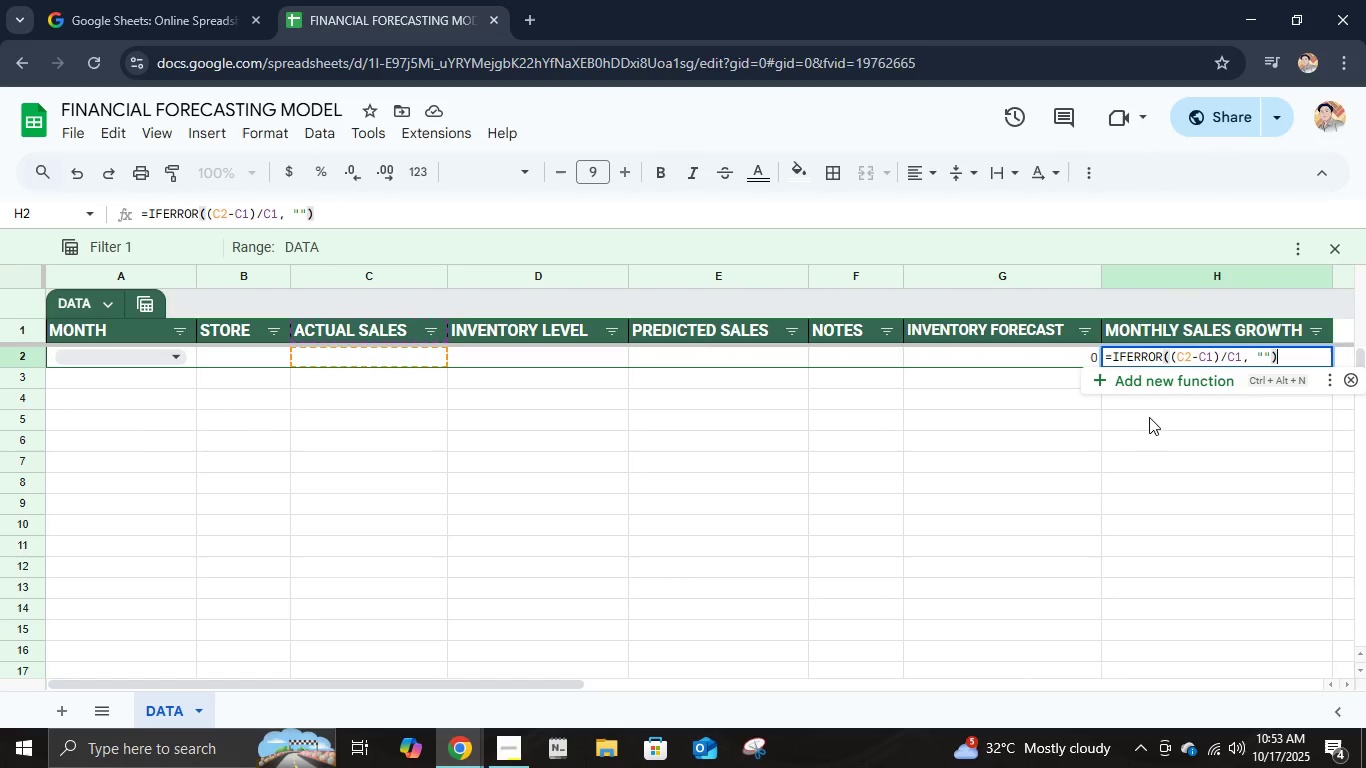 
key(Enter)
 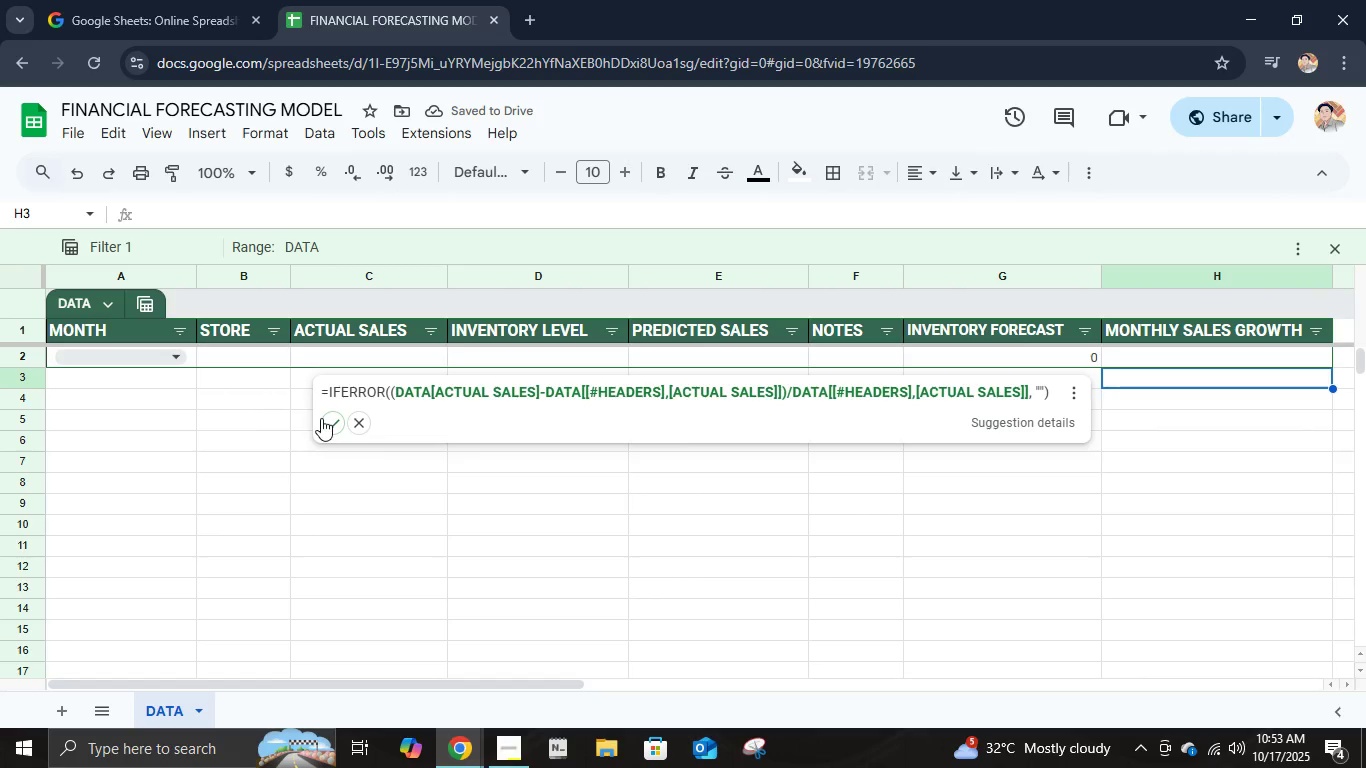 
left_click([1145, 407])
 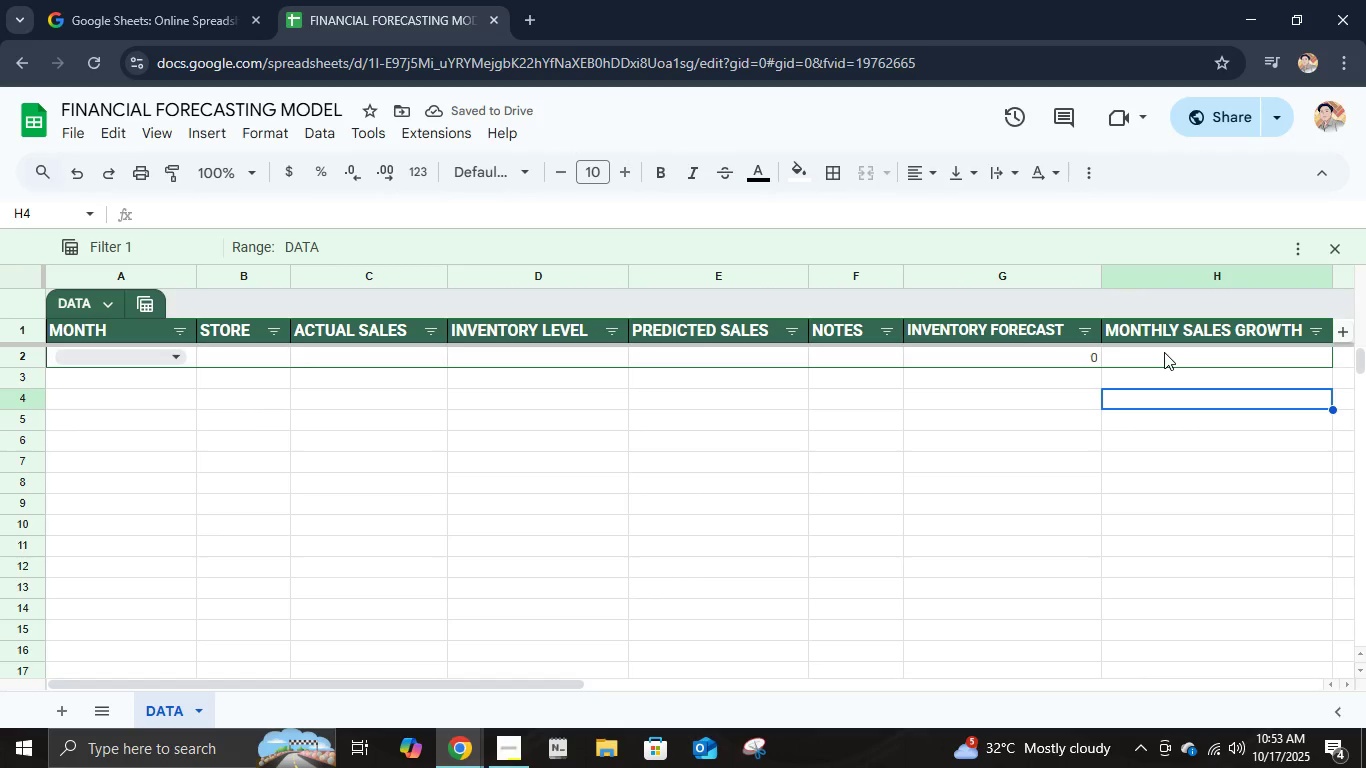 
left_click([1164, 352])
 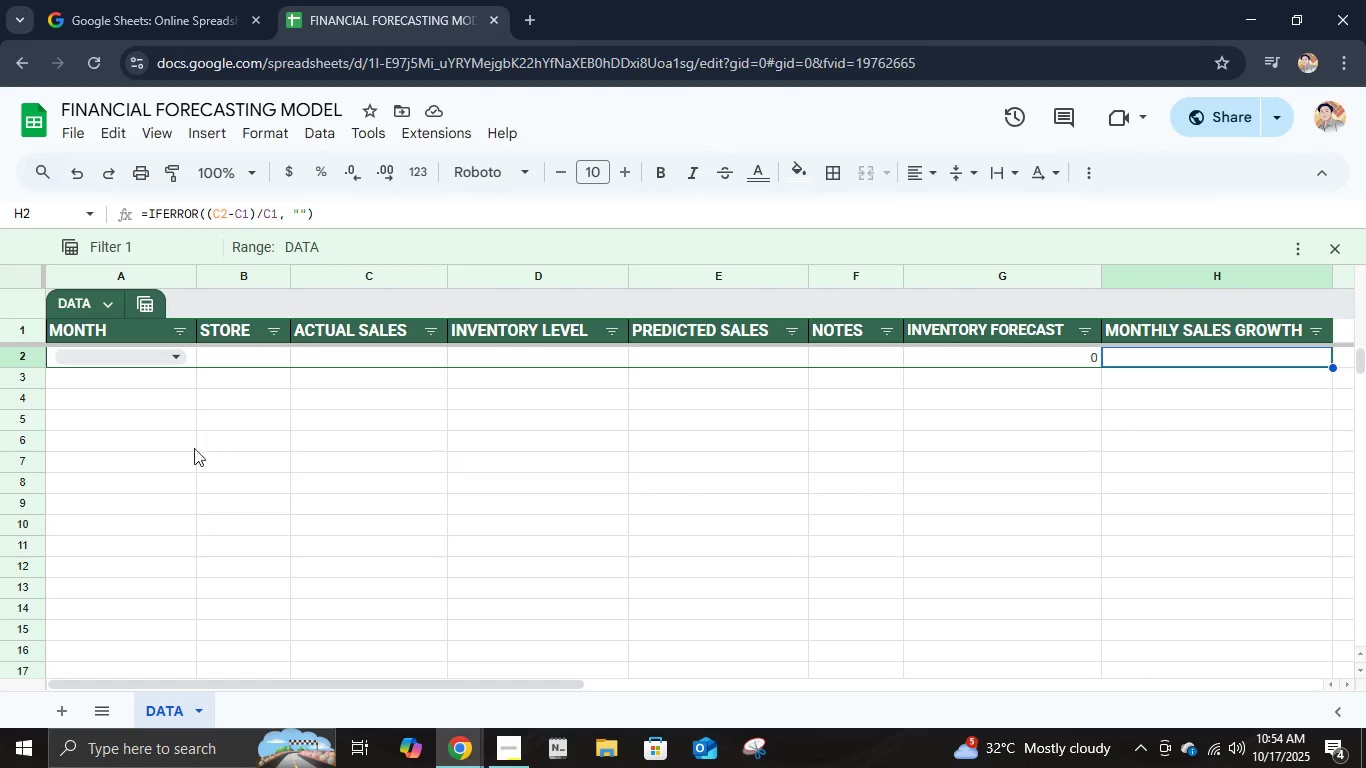 
left_click([118, 384])
 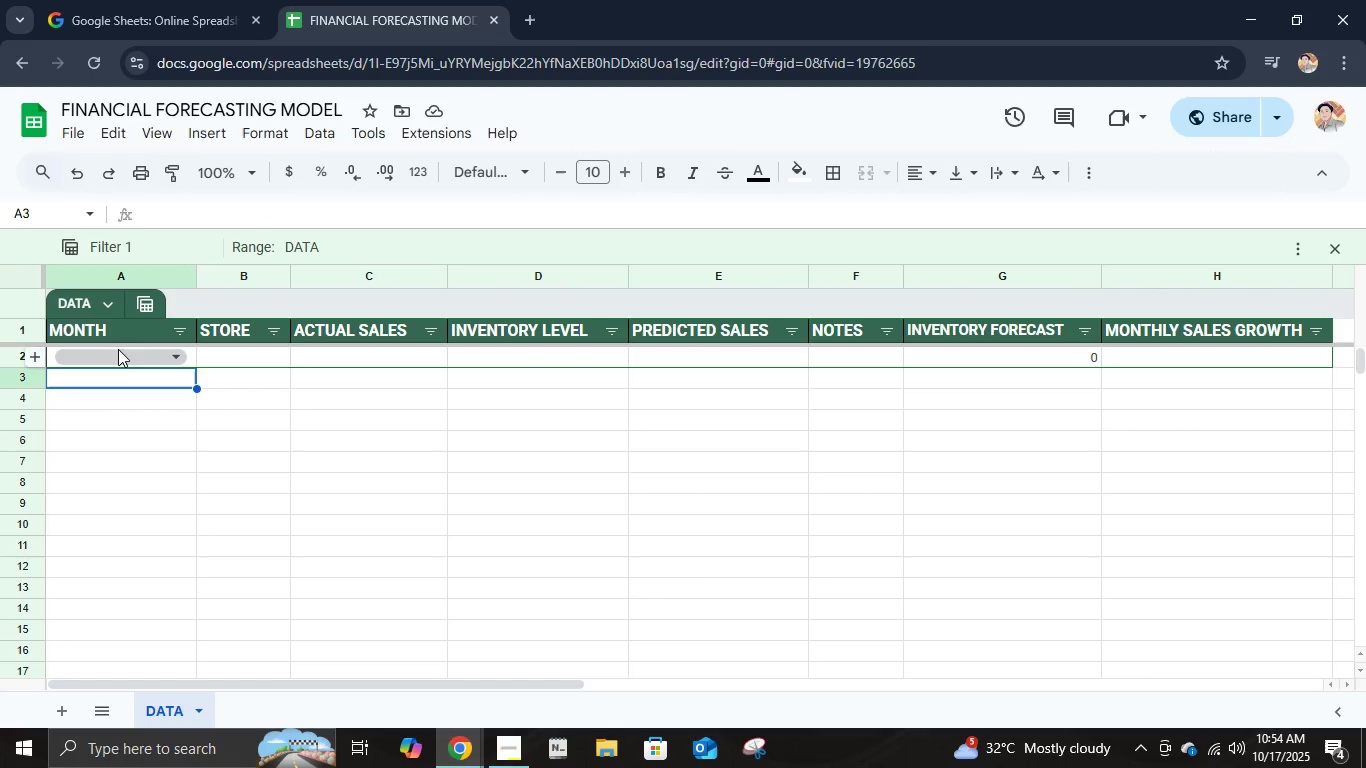 
left_click([121, 360])
 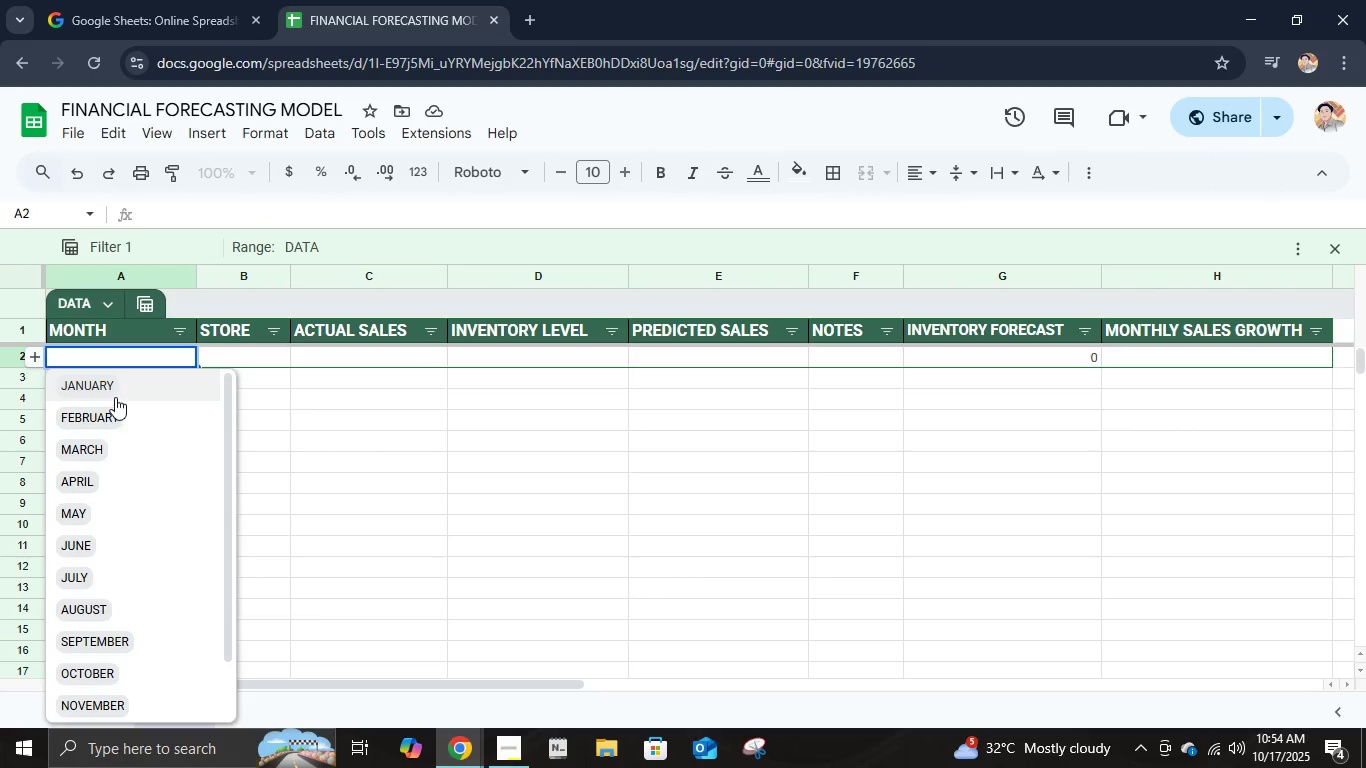 
left_click([116, 383])
 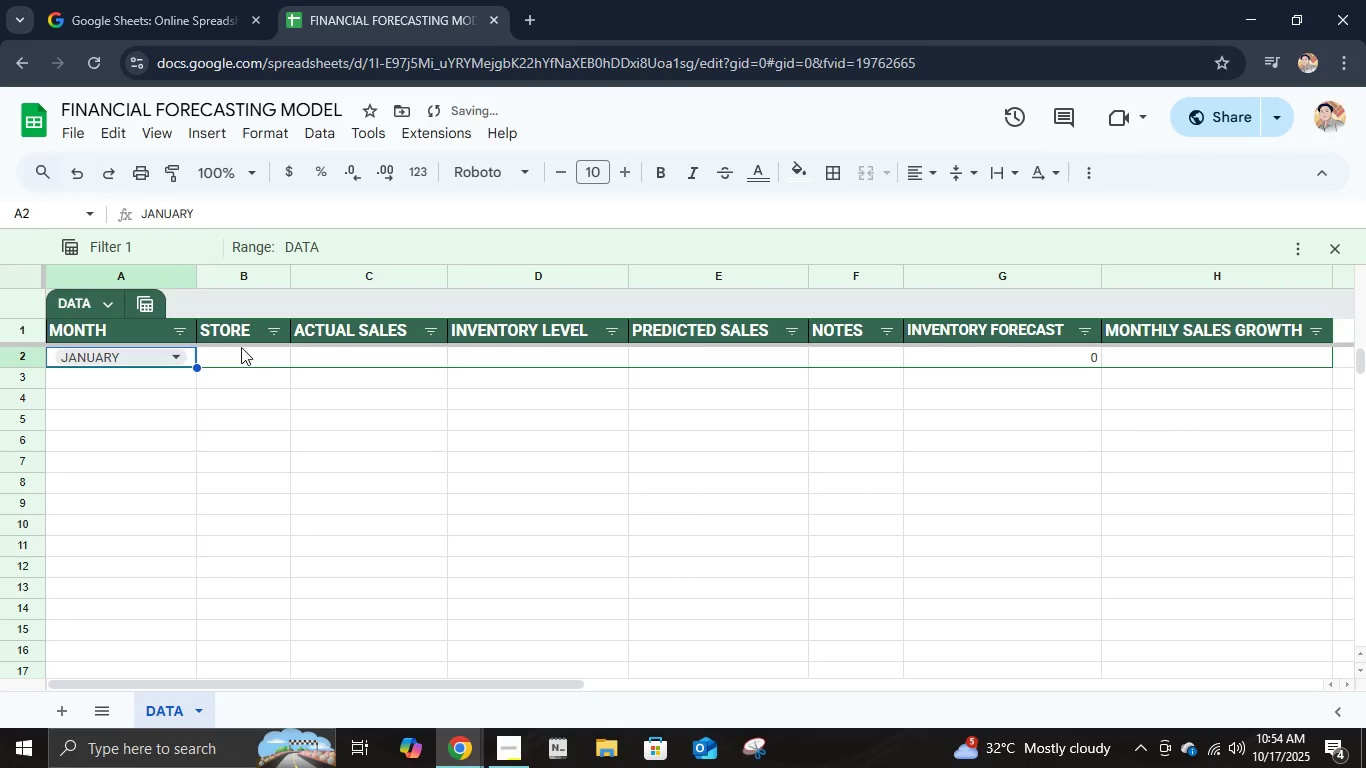 
left_click([241, 347])
 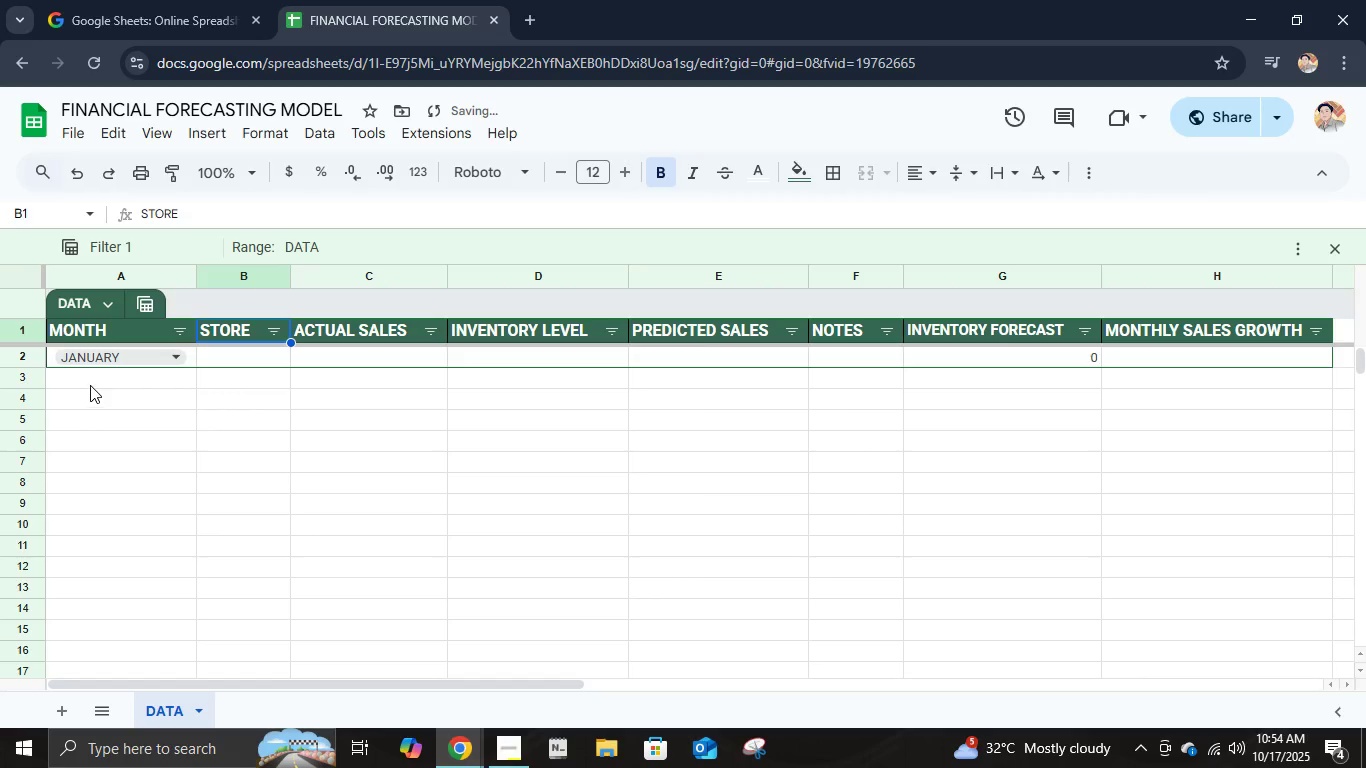 
double_click([90, 384])
 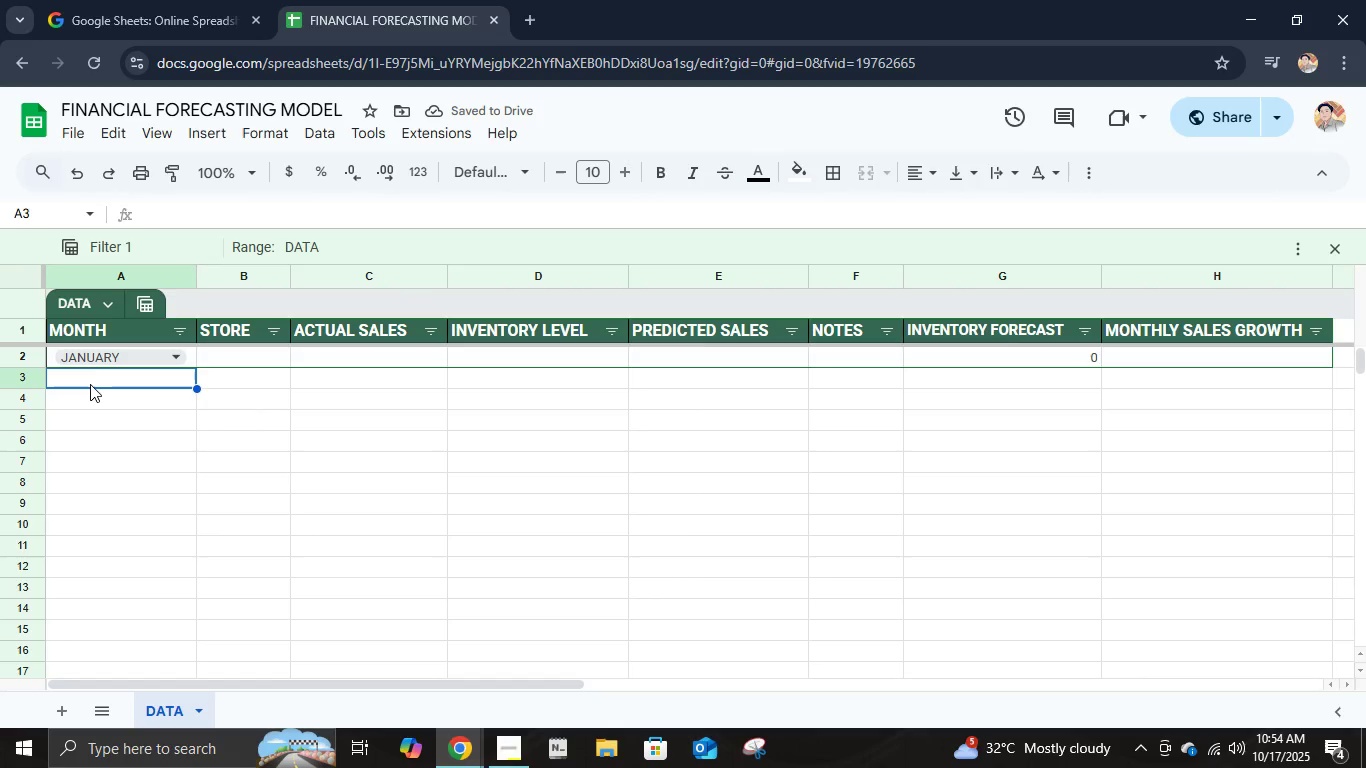 
type(JA)
 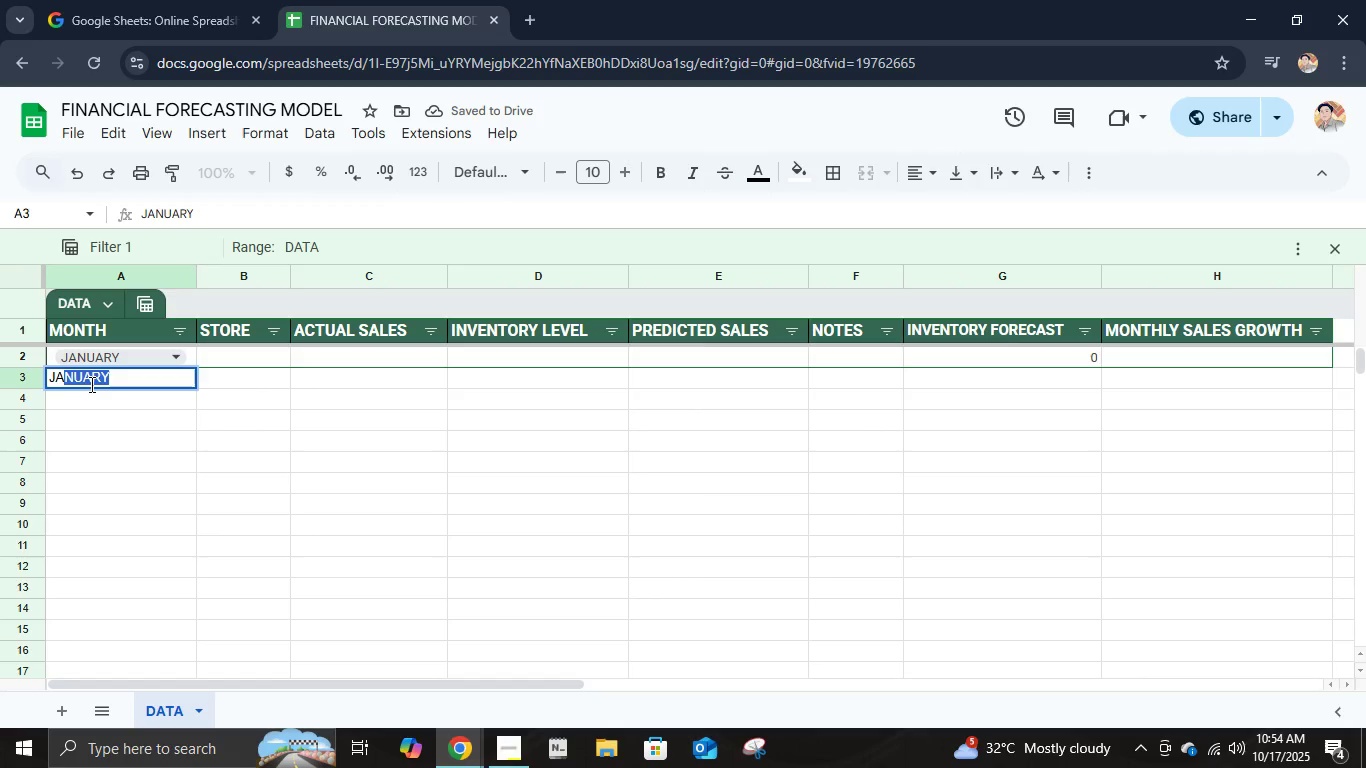 
key(Enter)
 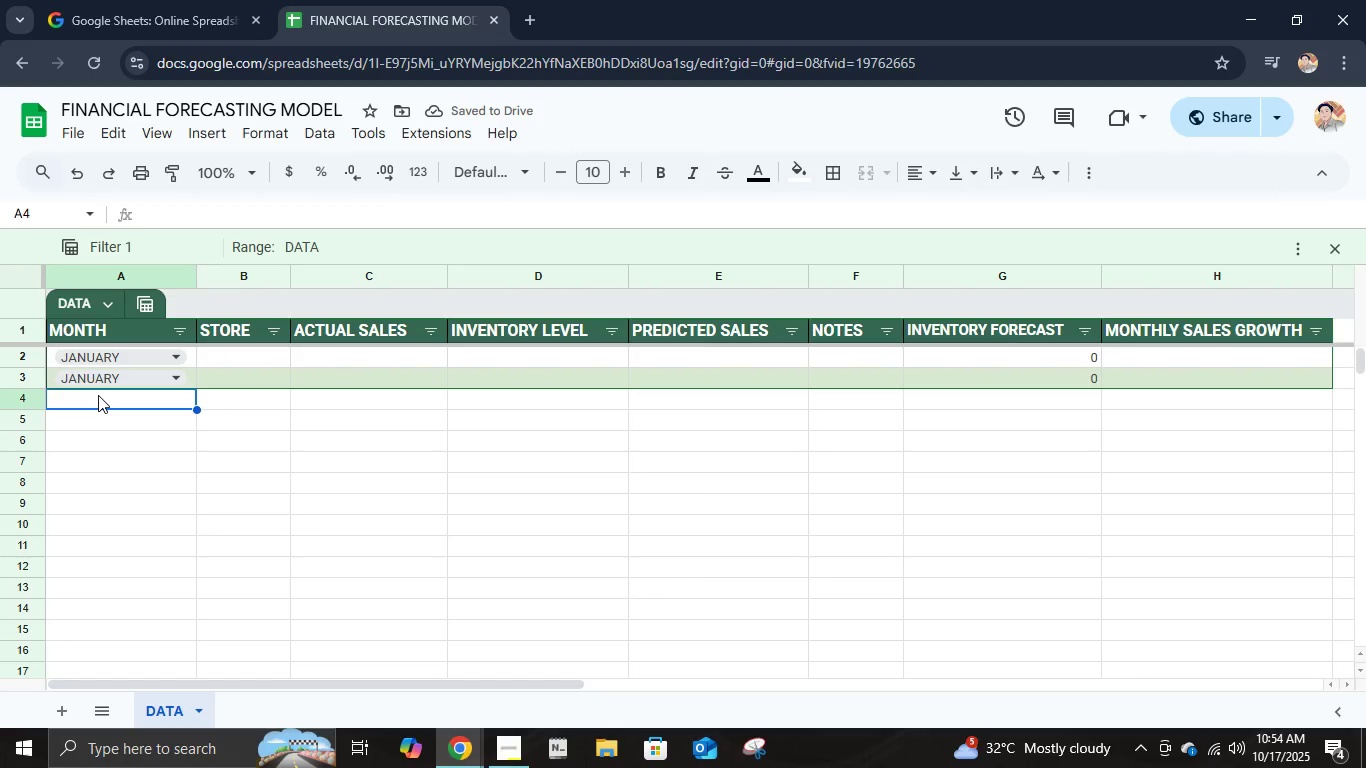 
type(MAR)
key(Backspace)
key(Backspace)
key(Backspace)
type(FEBRUARY)
 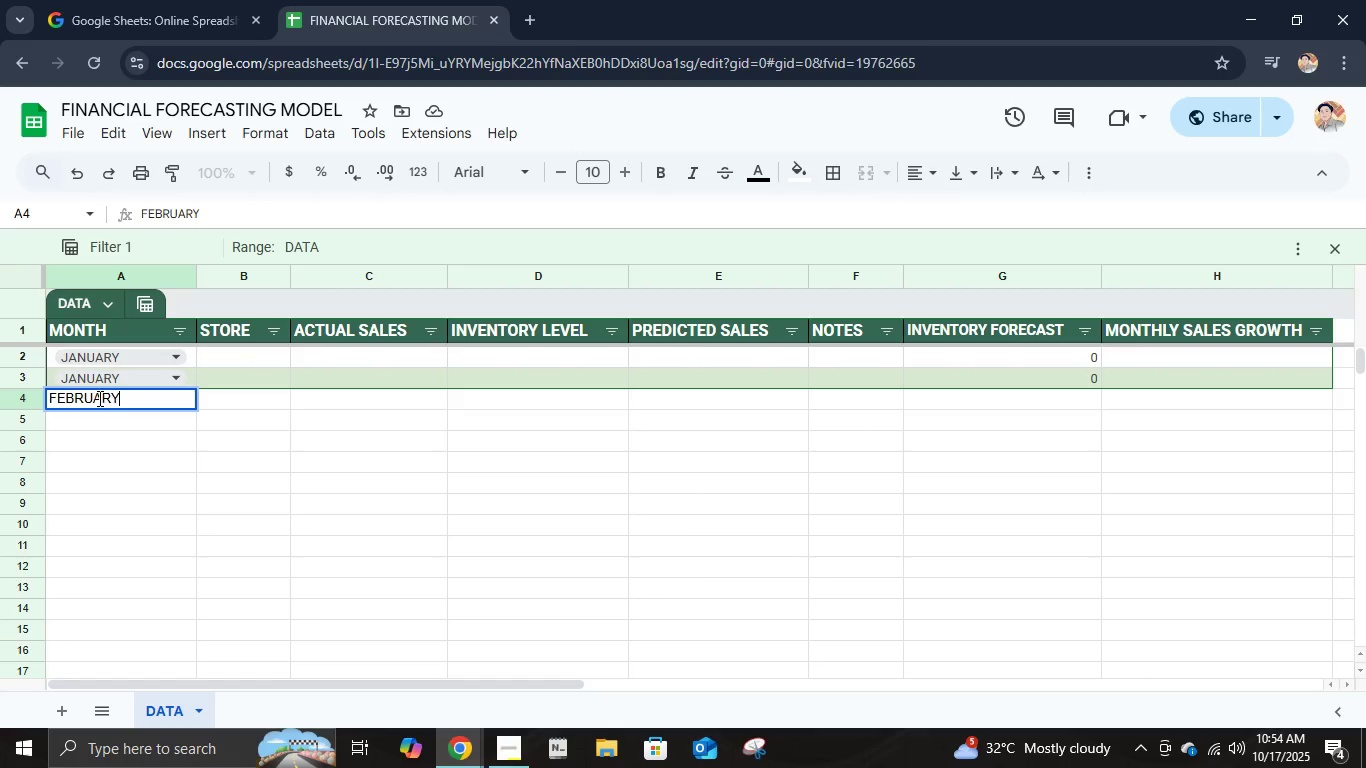 
key(Enter)
 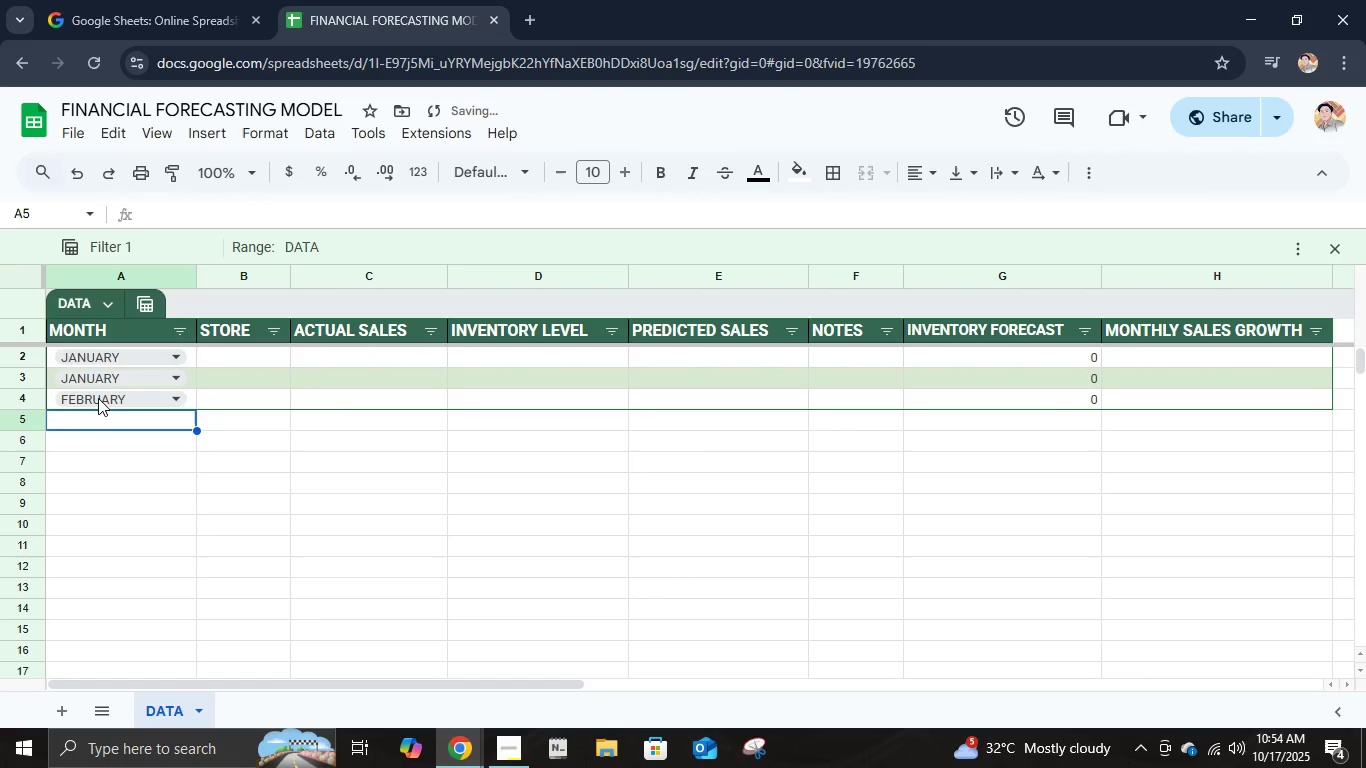 
type(MARCH)
 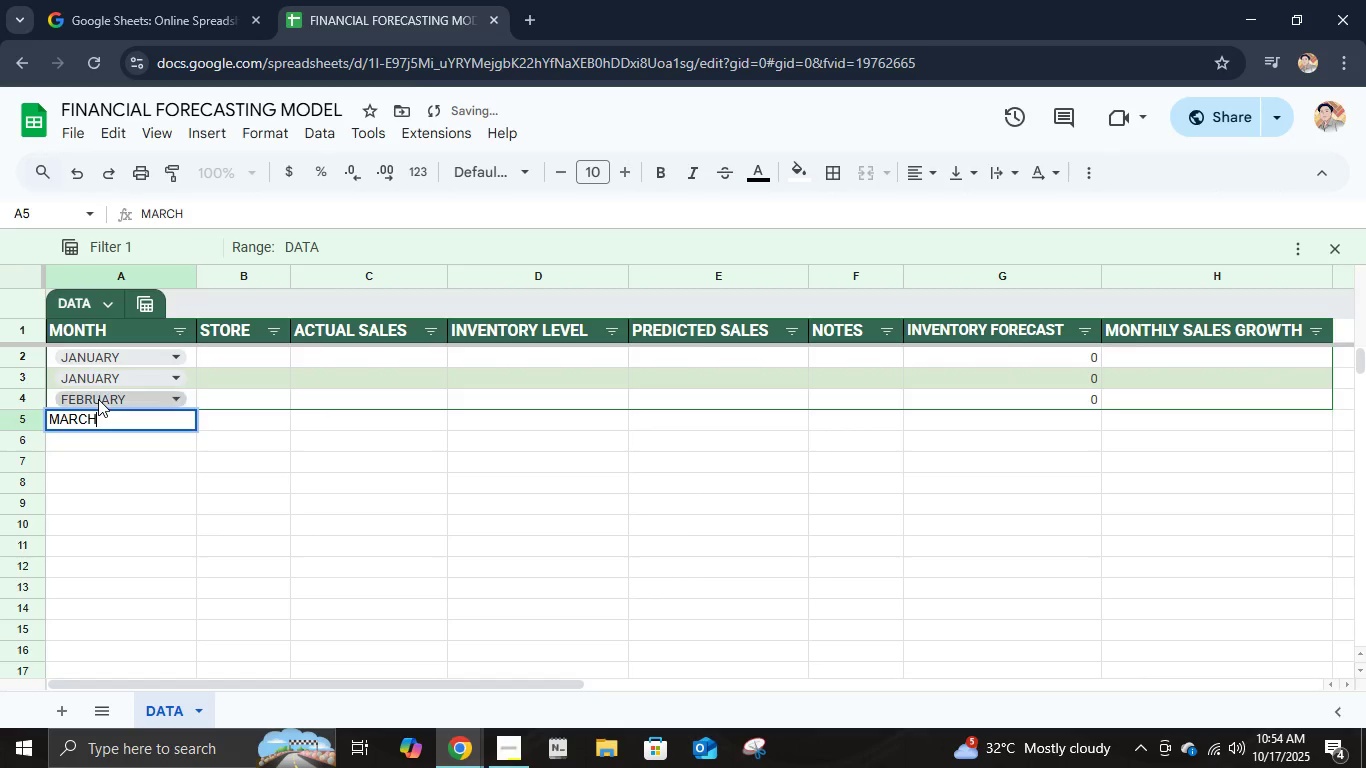 
key(Enter)
 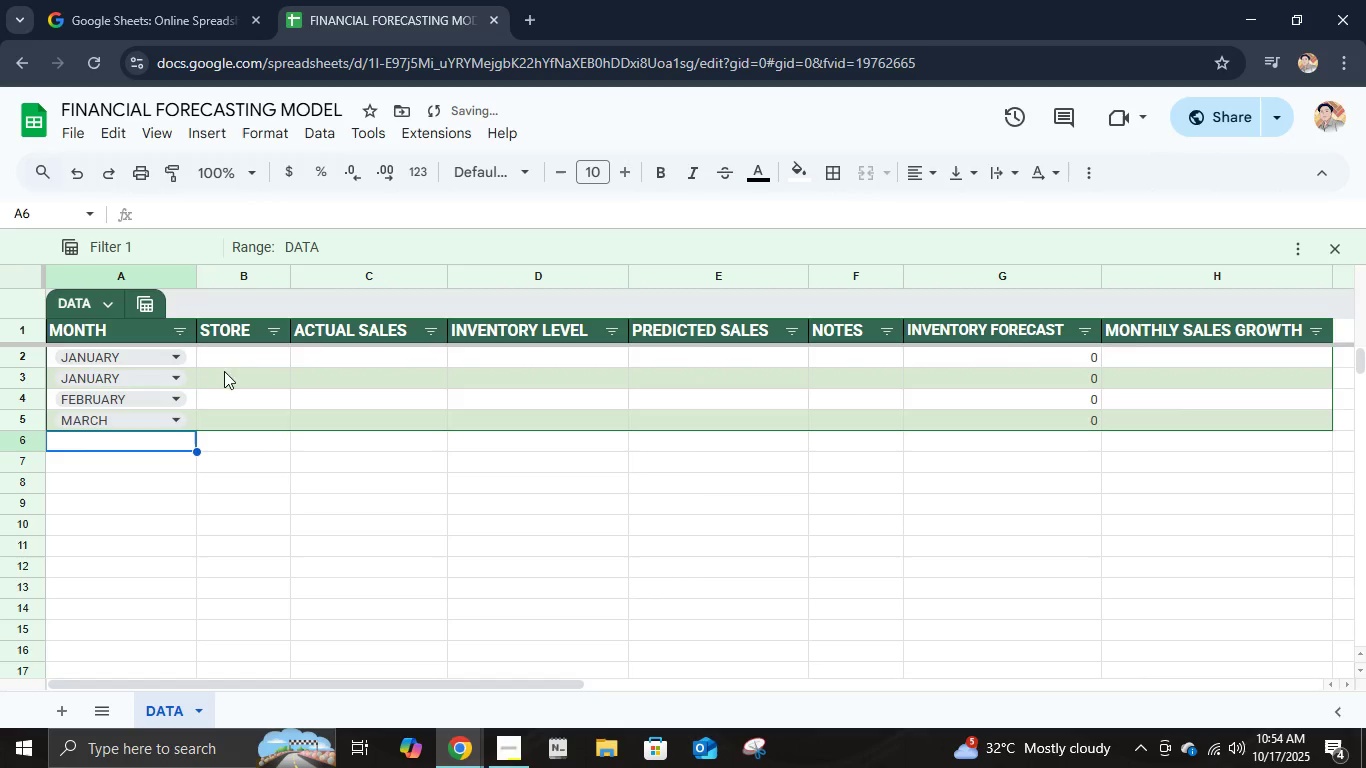 
left_click([229, 359])
 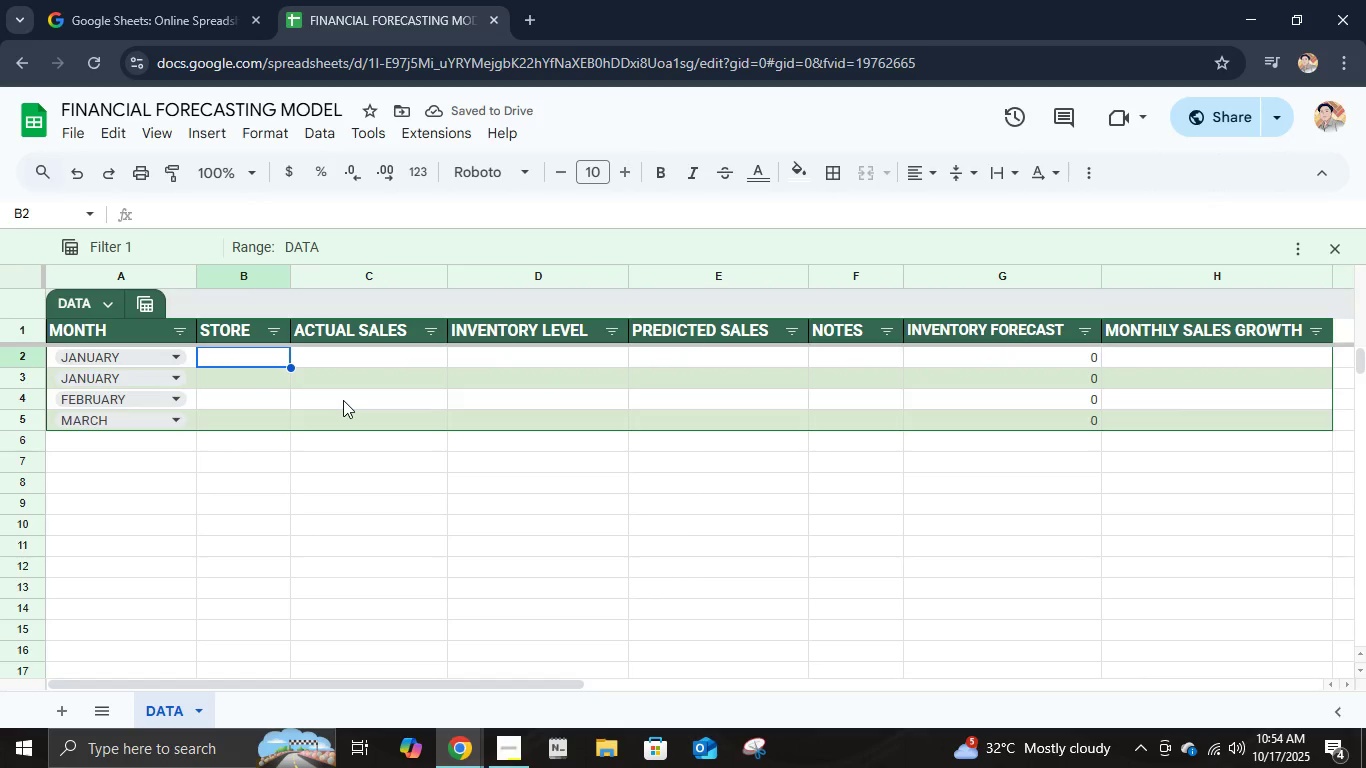 
key(A)
 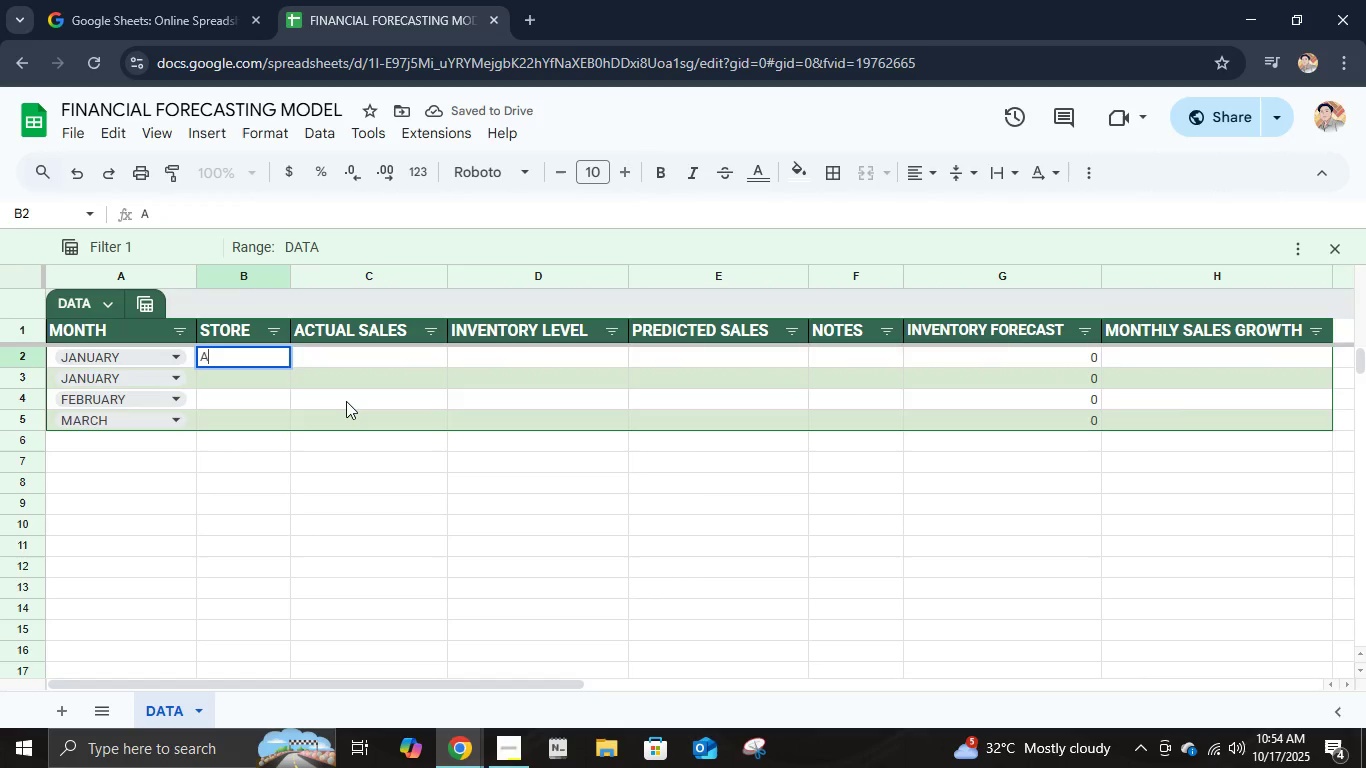 
key(Enter)
 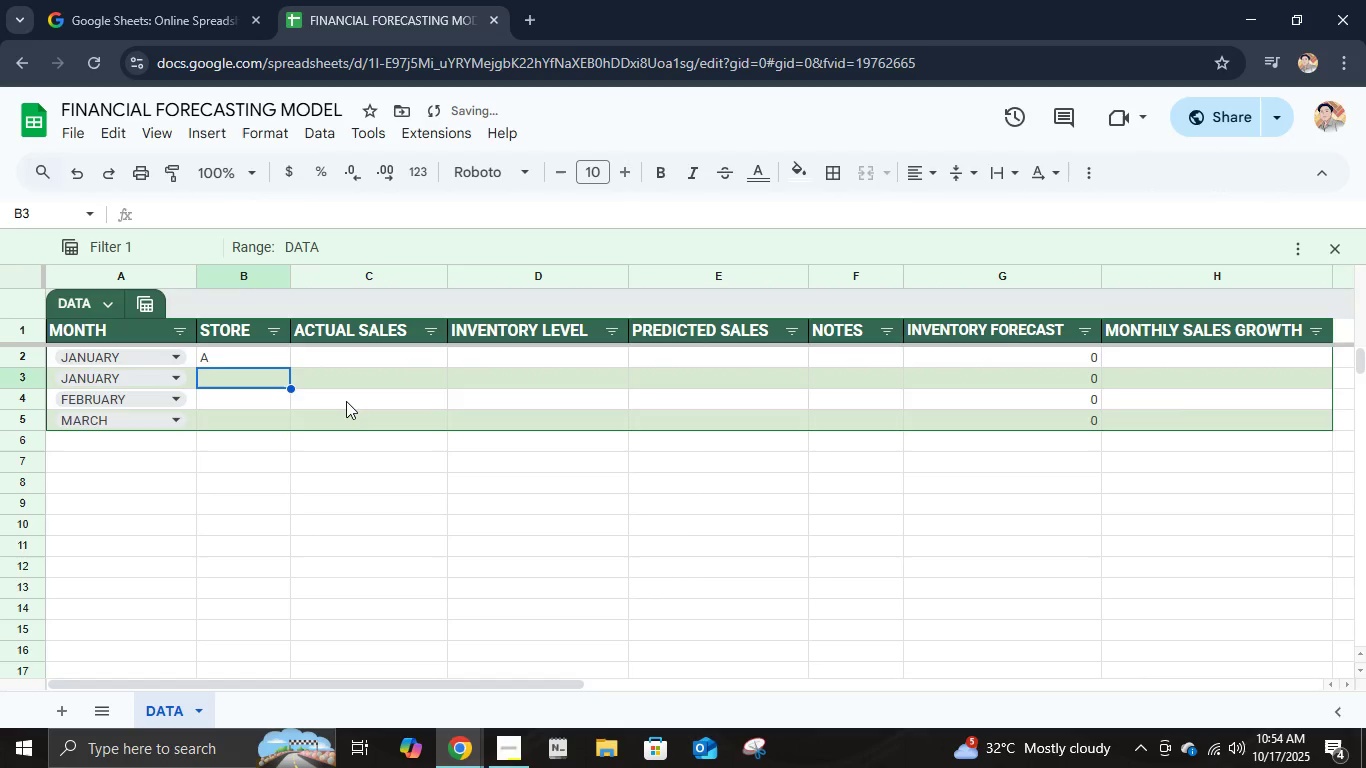 
key(B)
 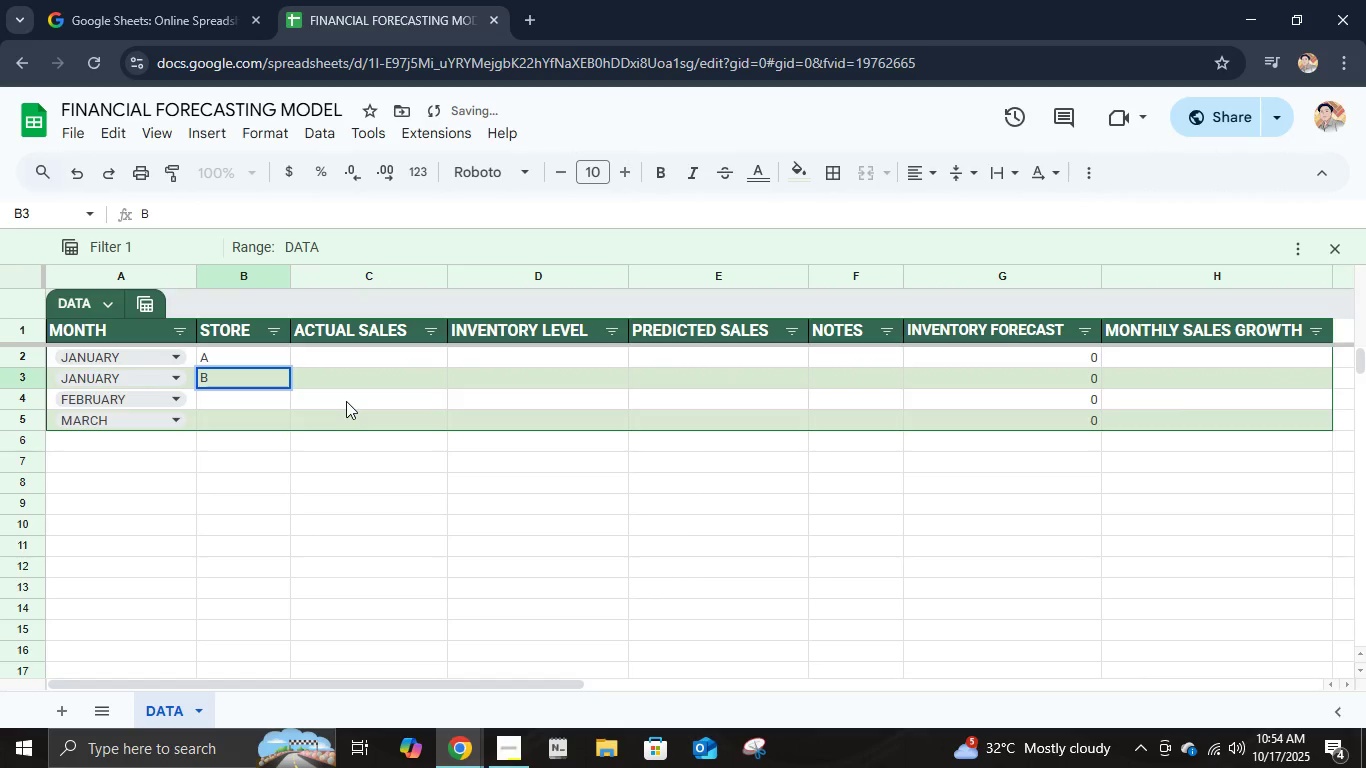 
key(Enter)
 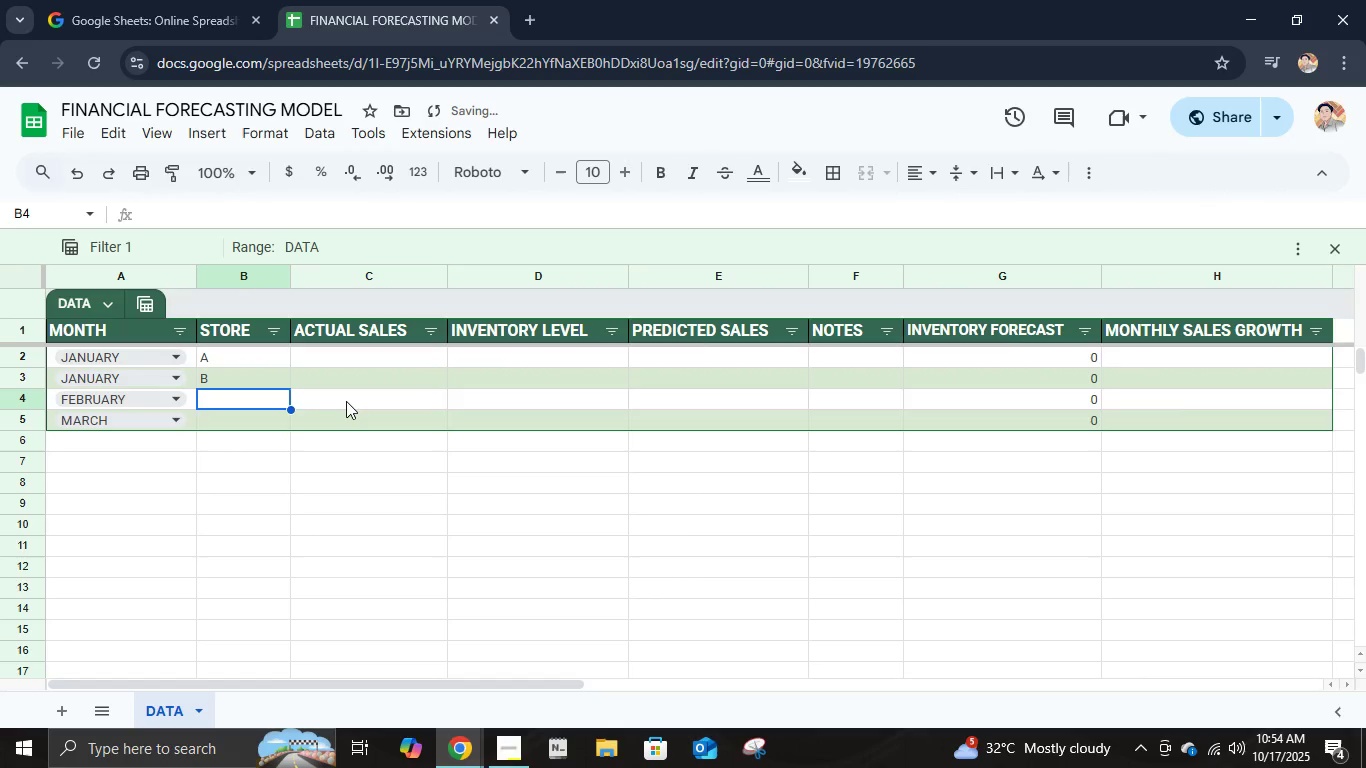 
key(A)
 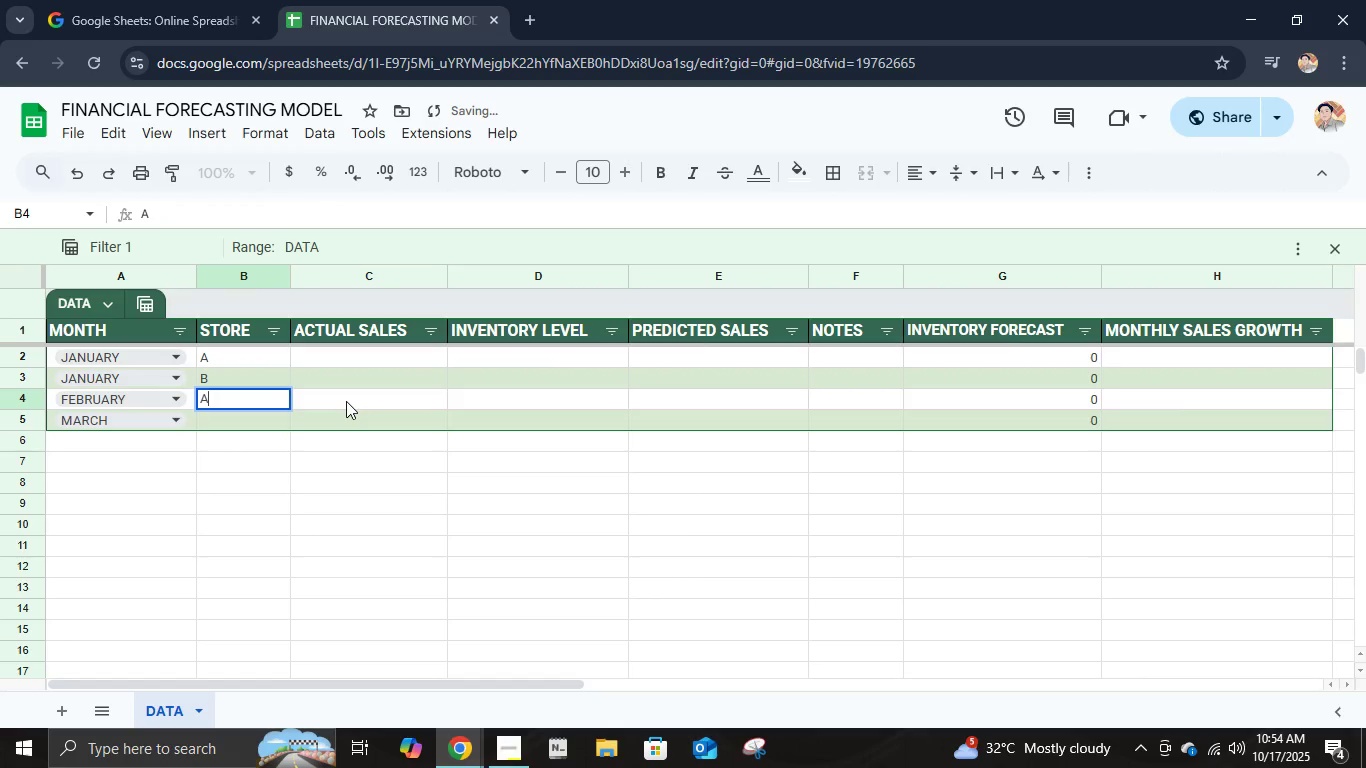 
key(Enter)
 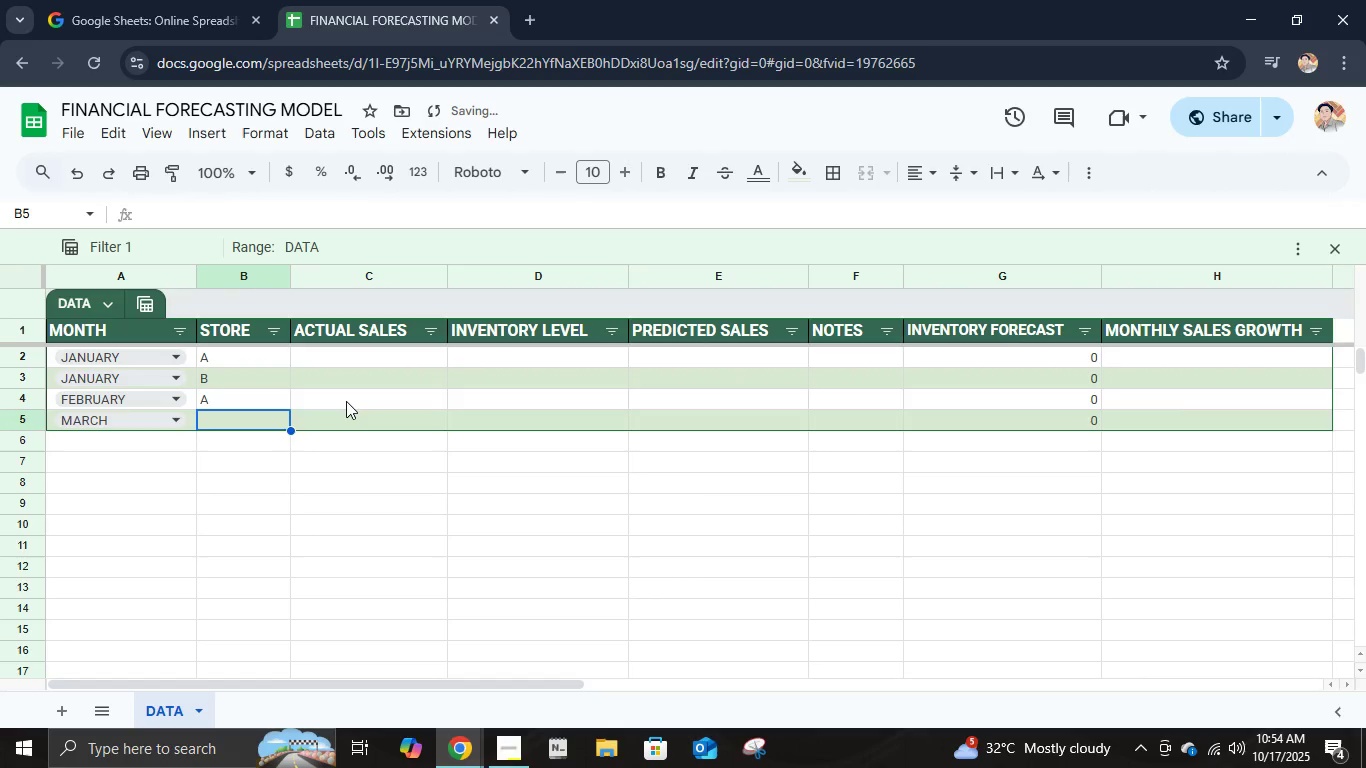 
key(A)
 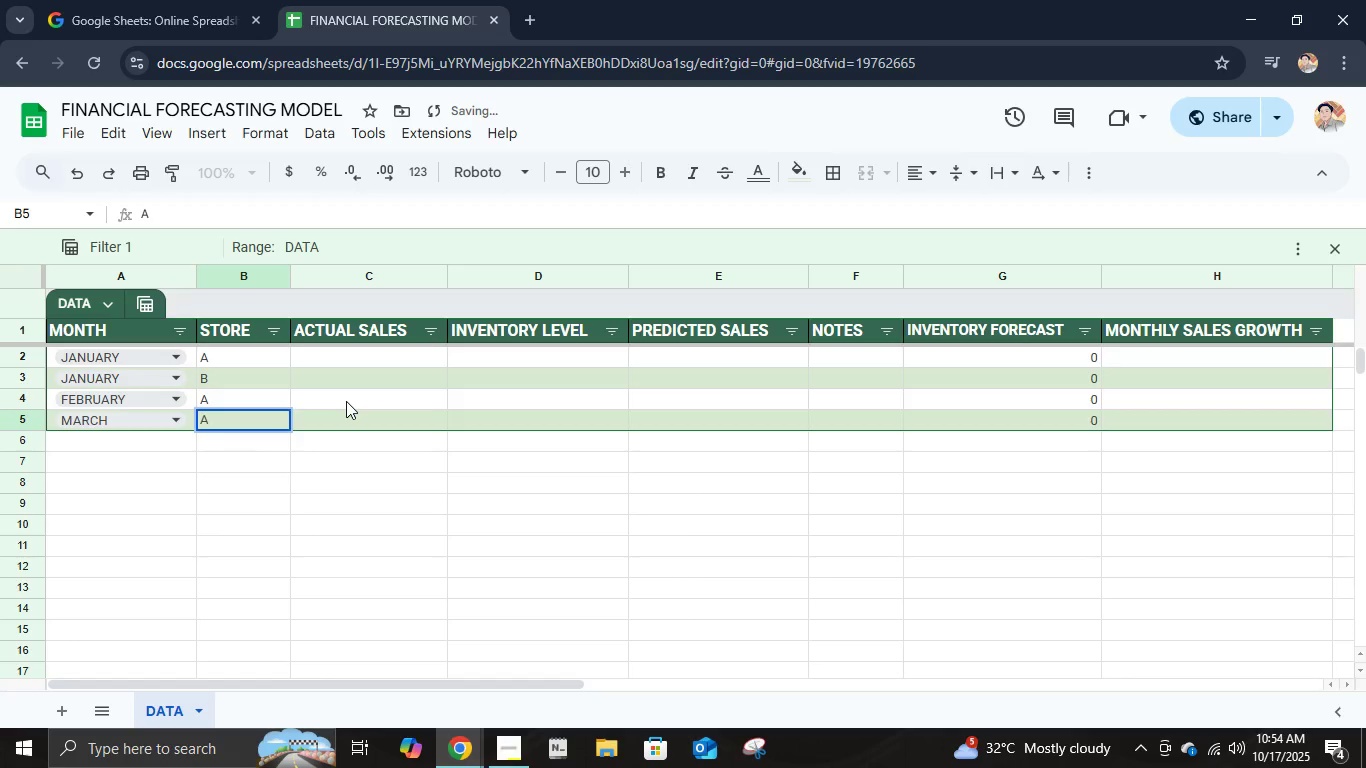 
key(ArrowUp)
 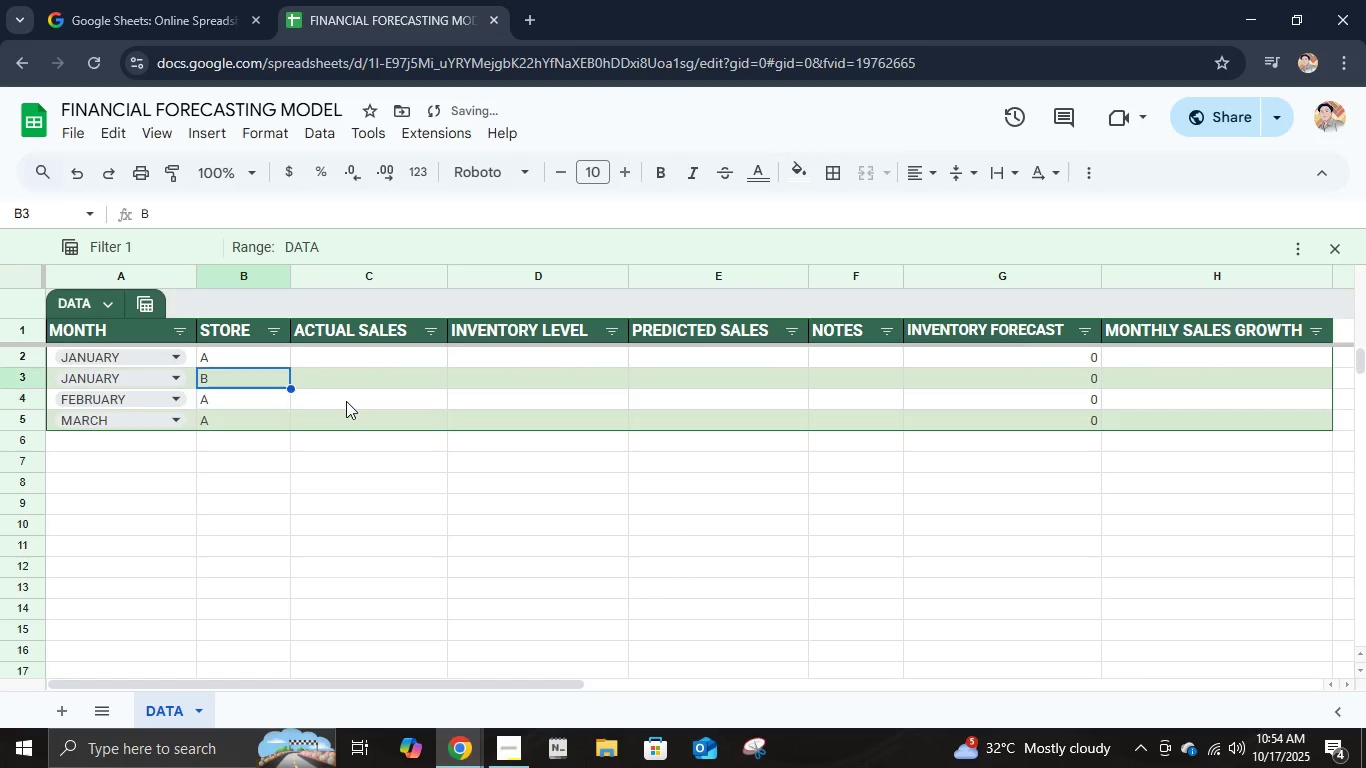 
key(ArrowUp)
 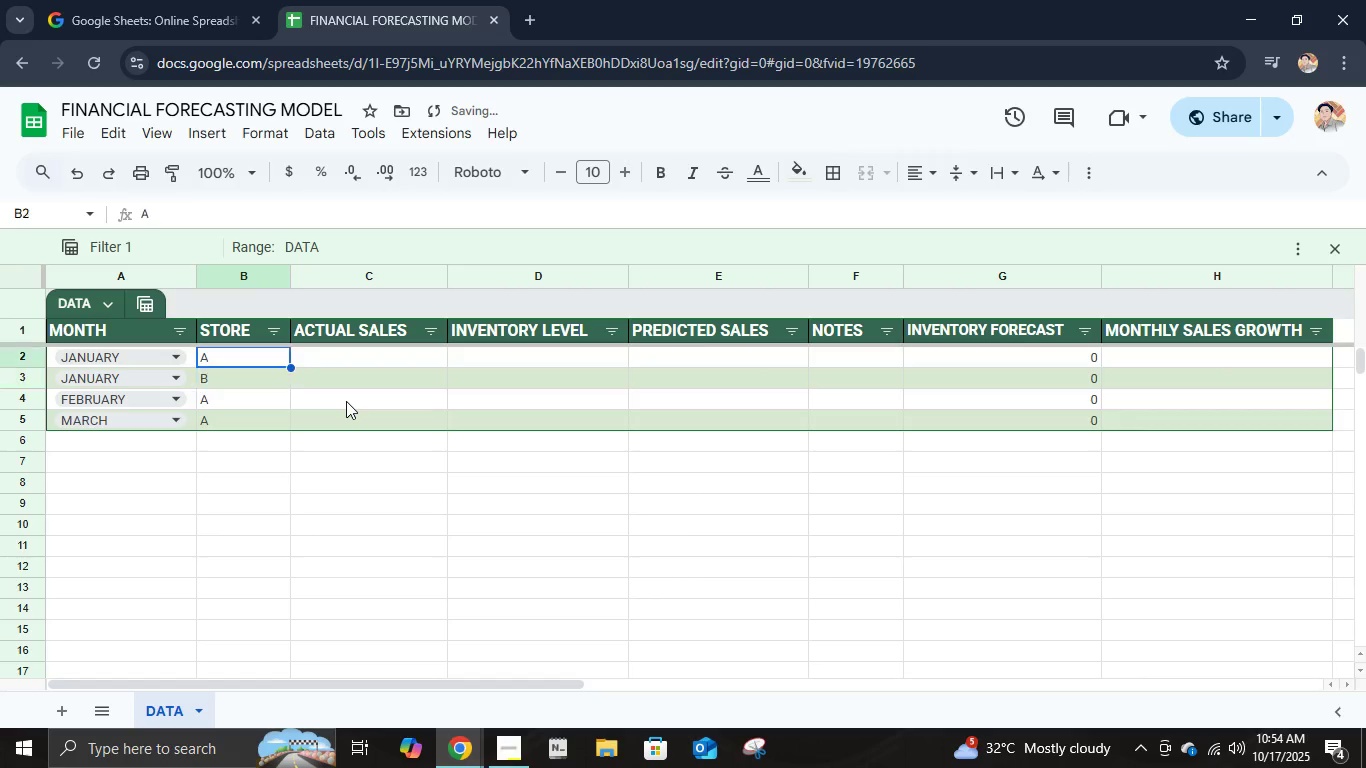 
key(ArrowUp)
 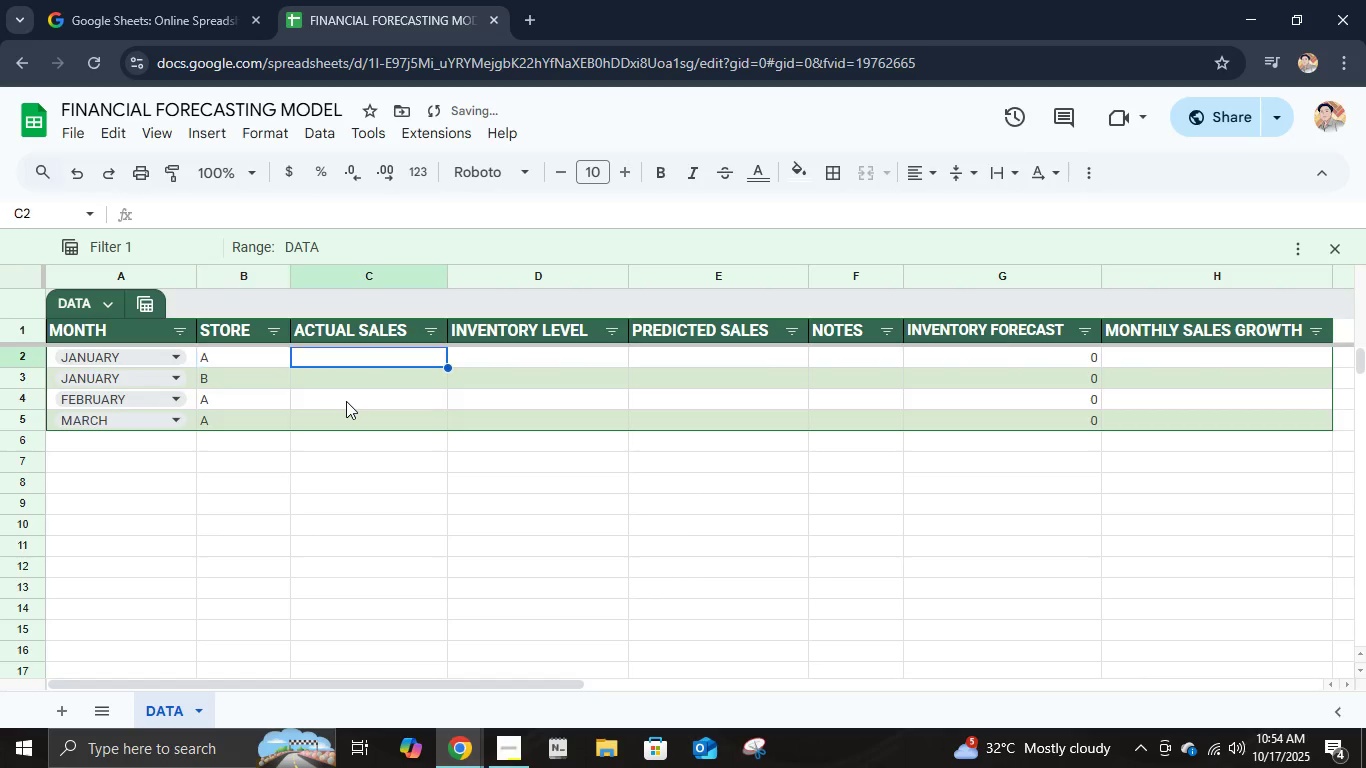 
key(ArrowRight)
 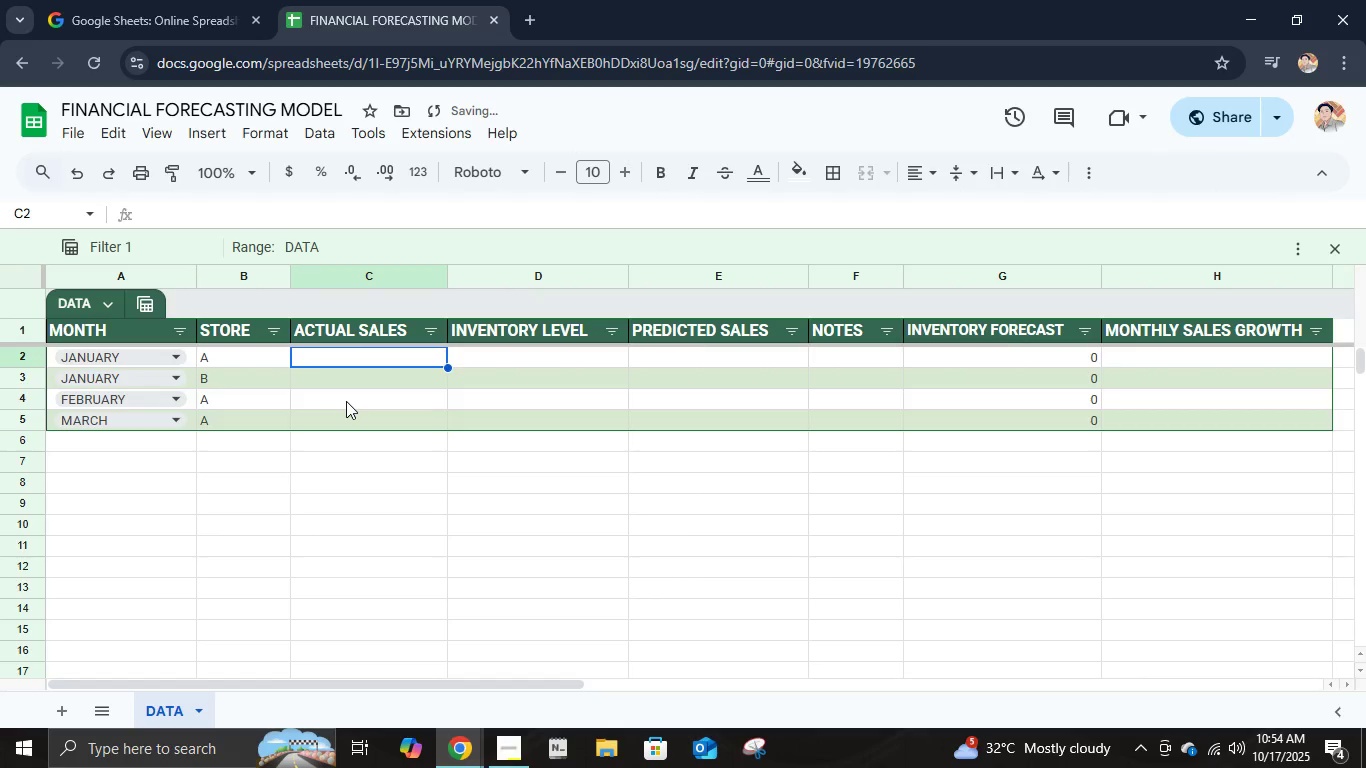 
key(Numpad7)
 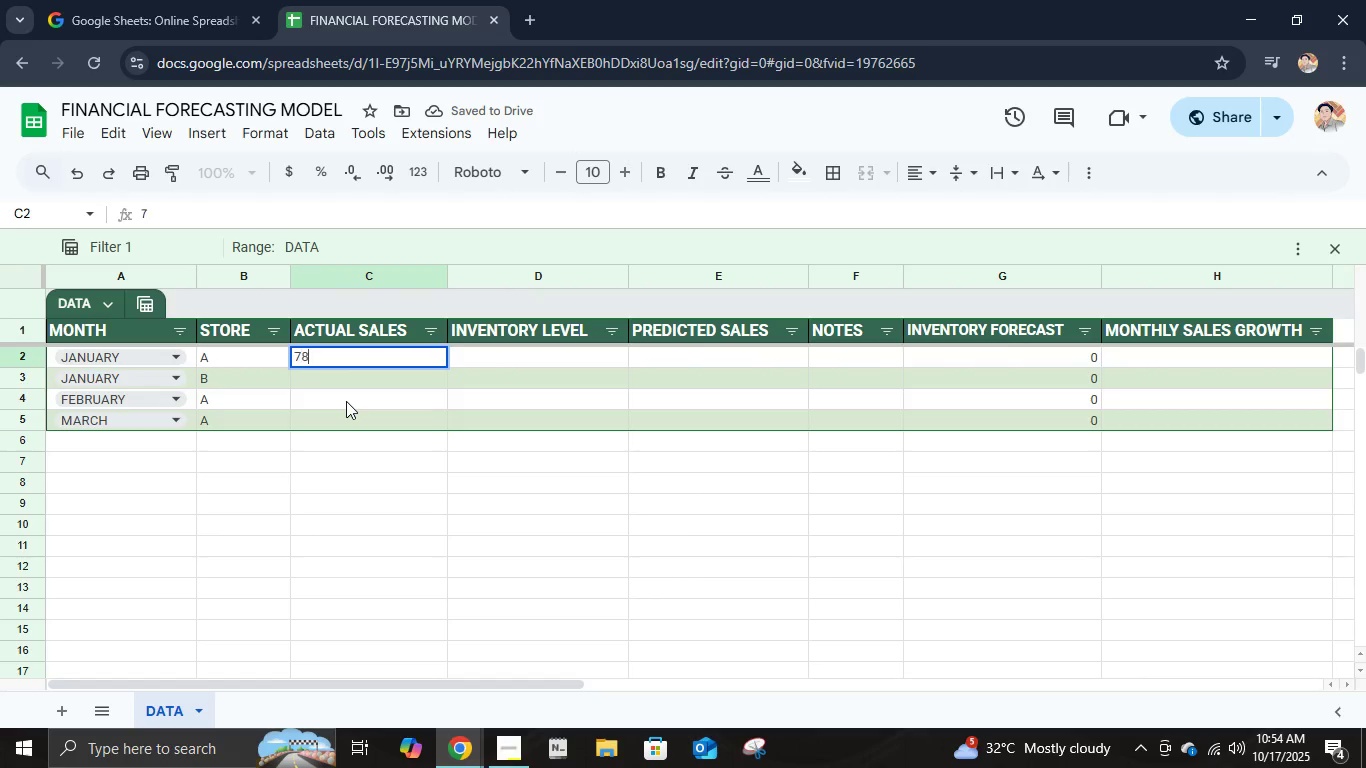 
key(Numpad8)
 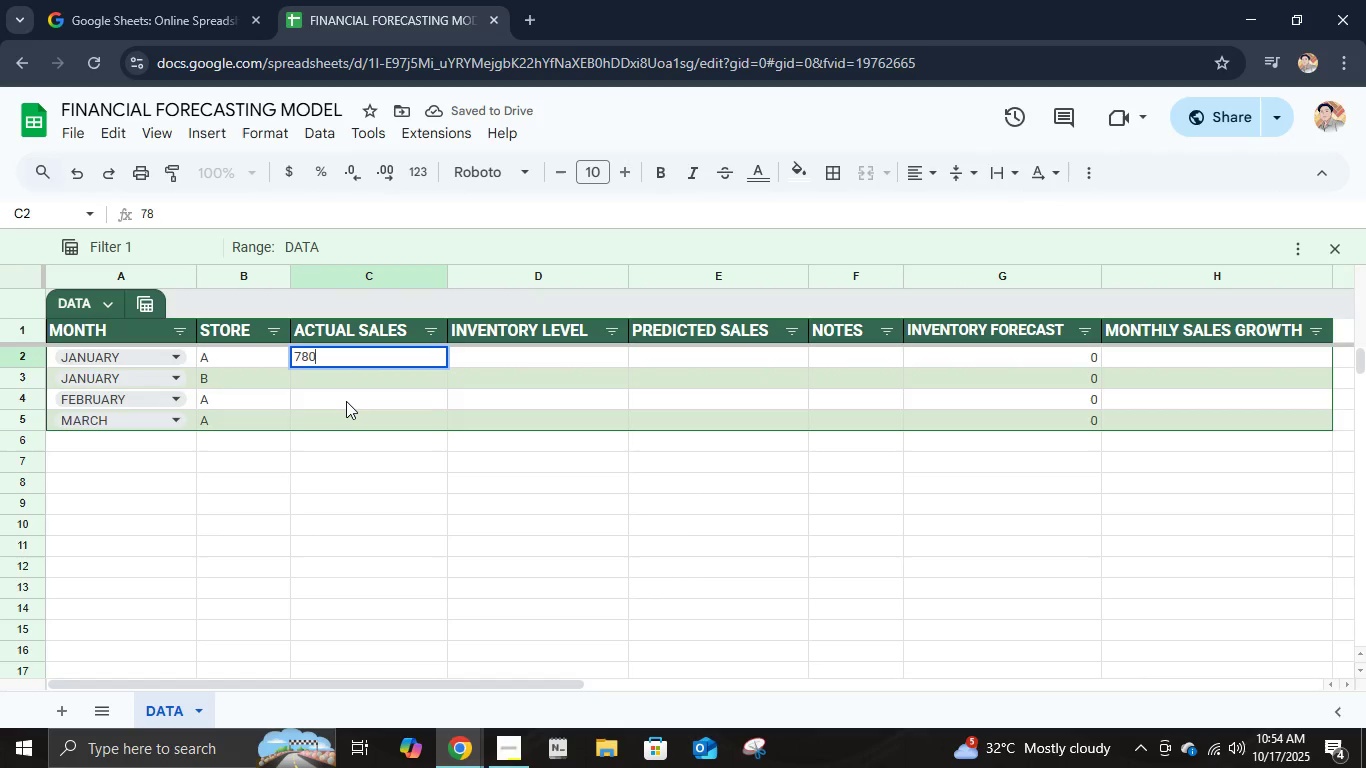 
key(Numpad0)
 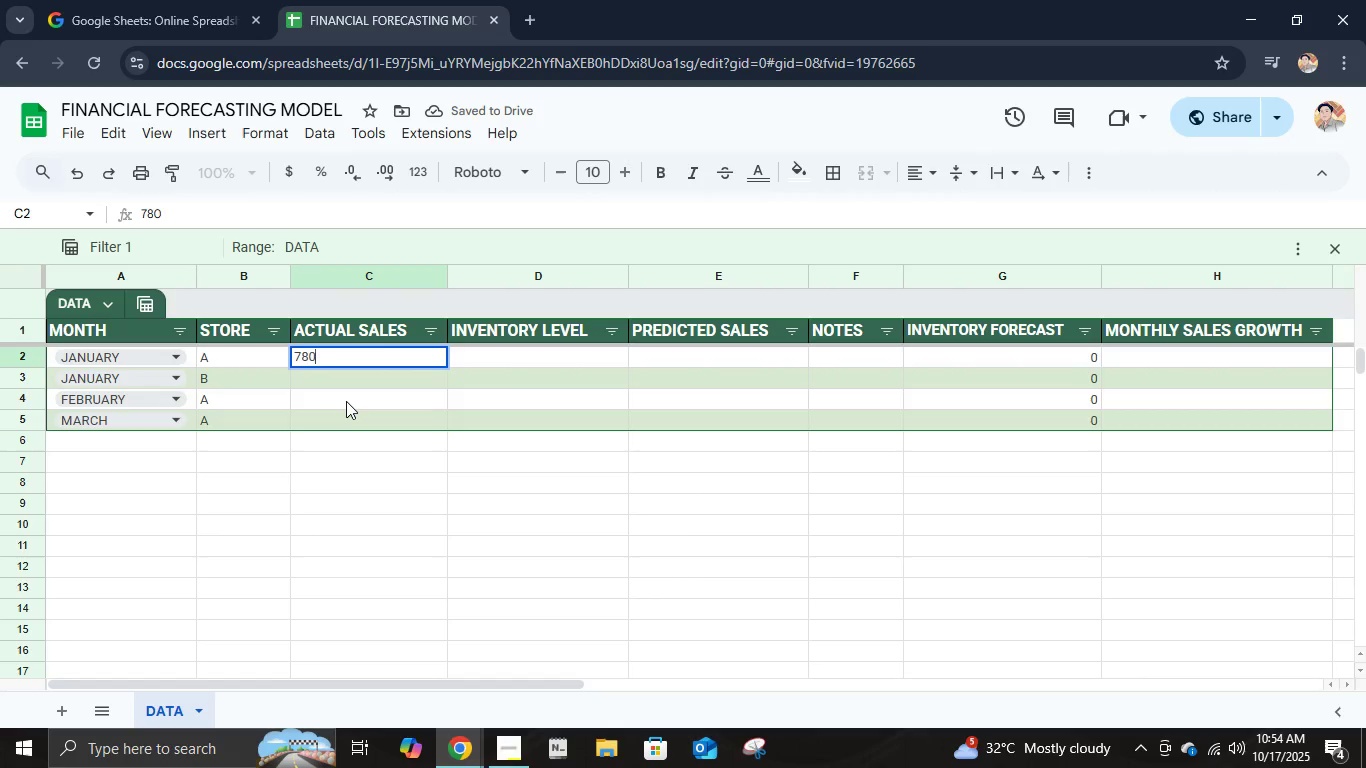 
key(Numpad0)
 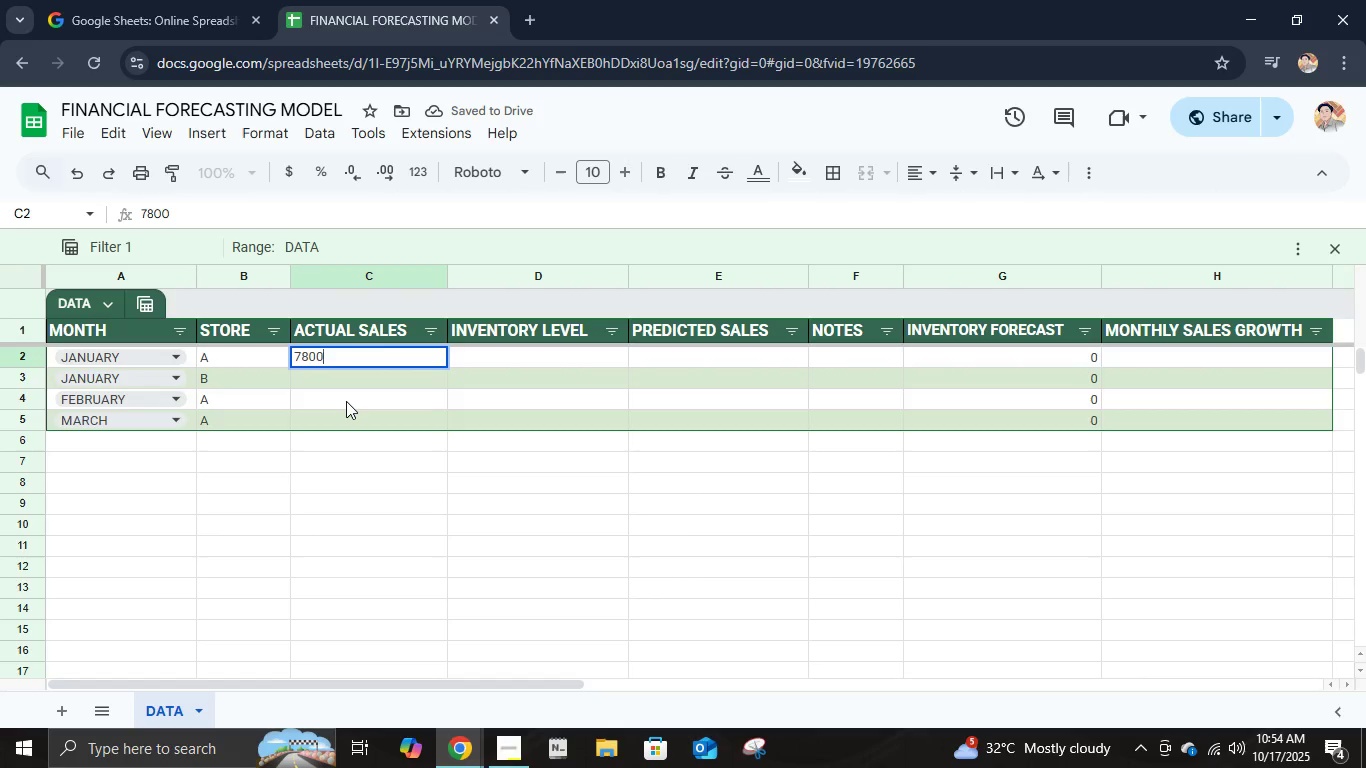 
key(Numpad0)
 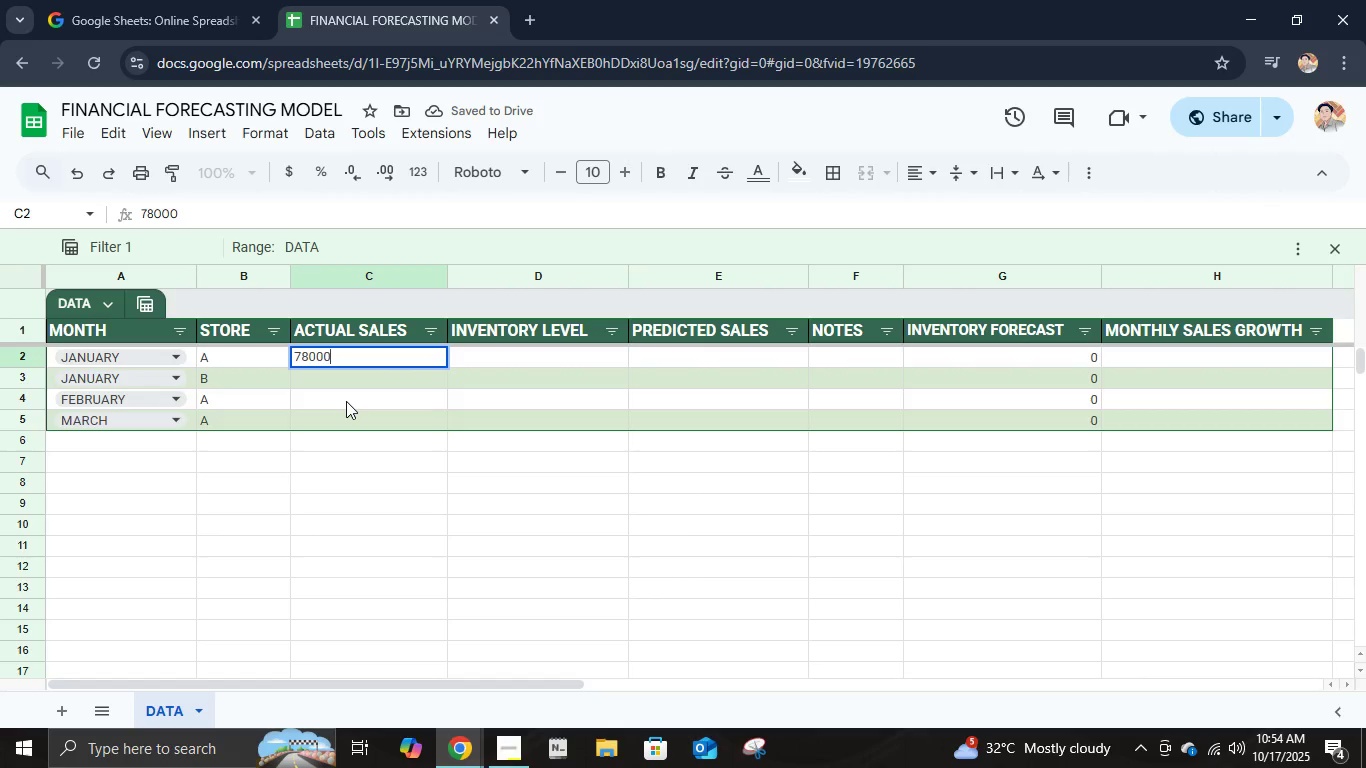 
key(ArrowDown)
 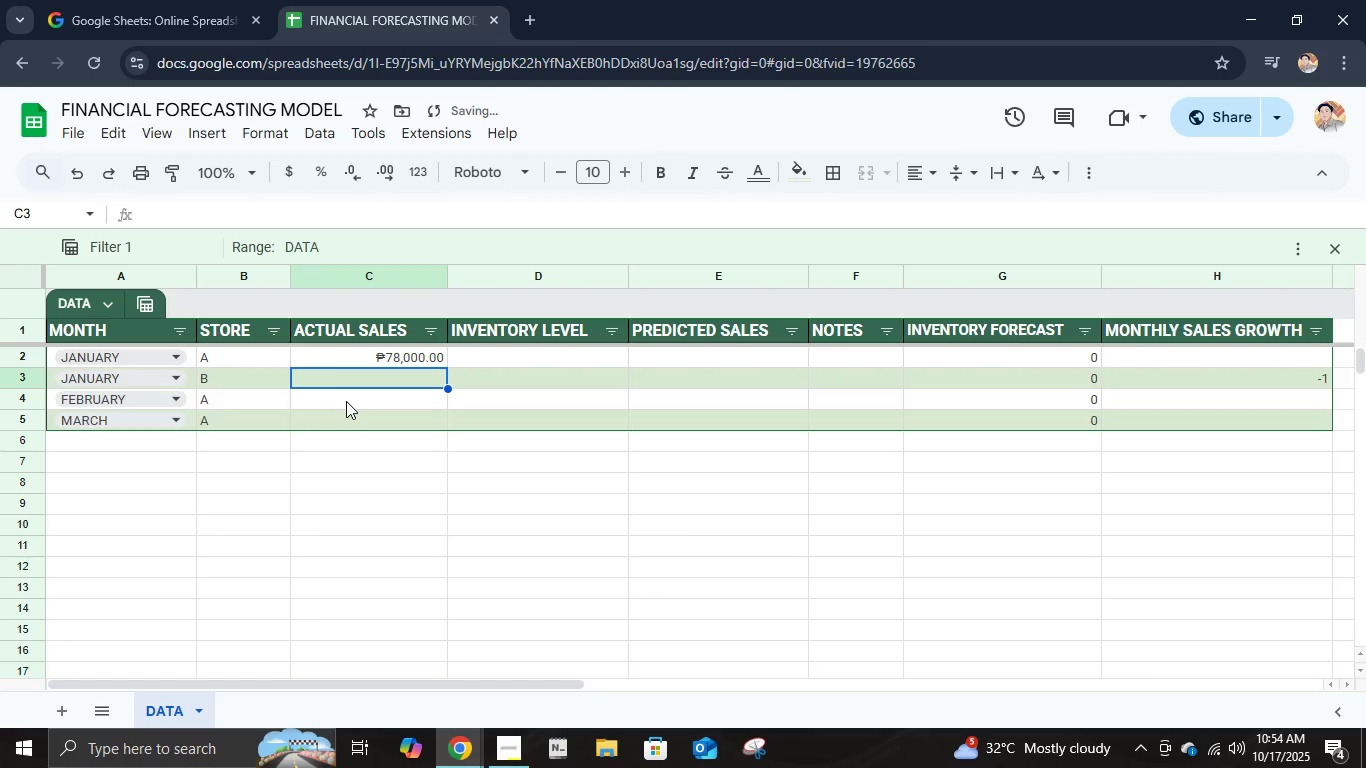 
key(Numpad8)
 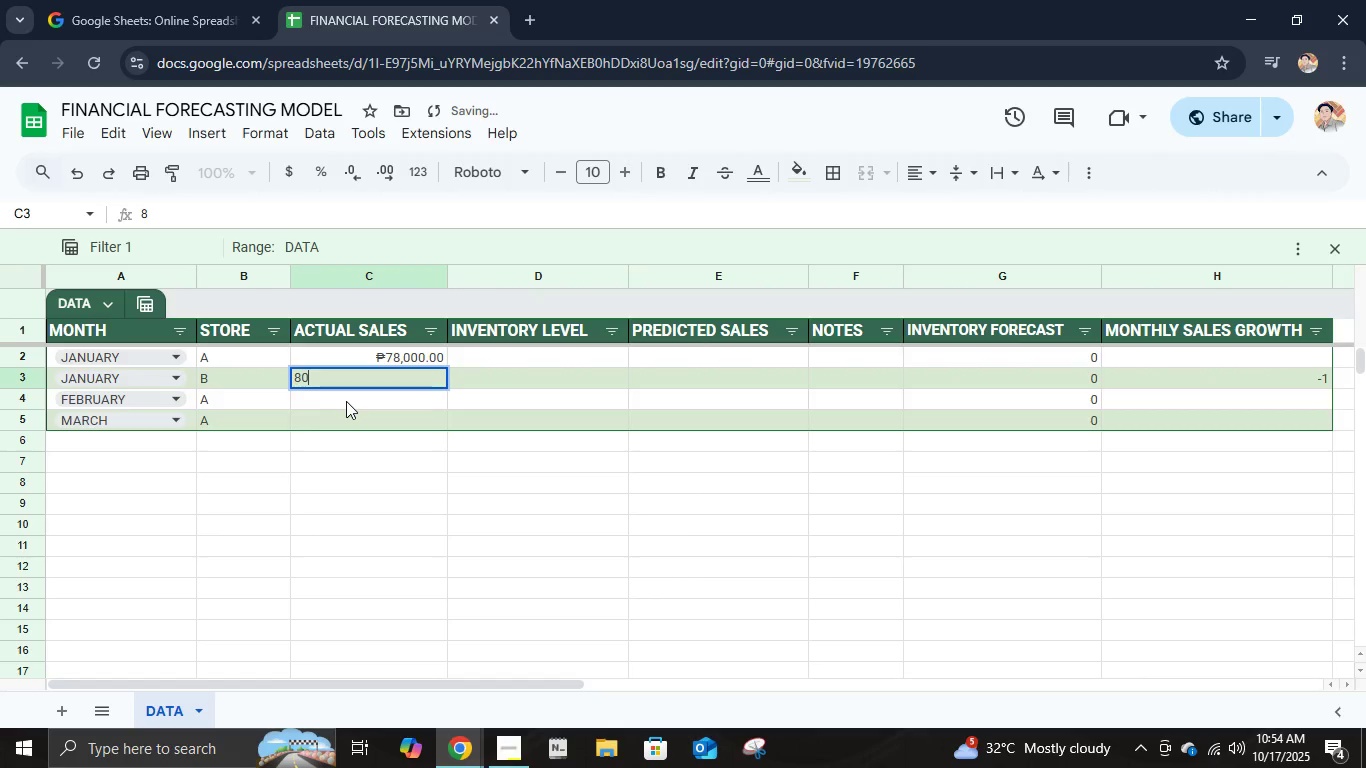 
key(Numpad0)
 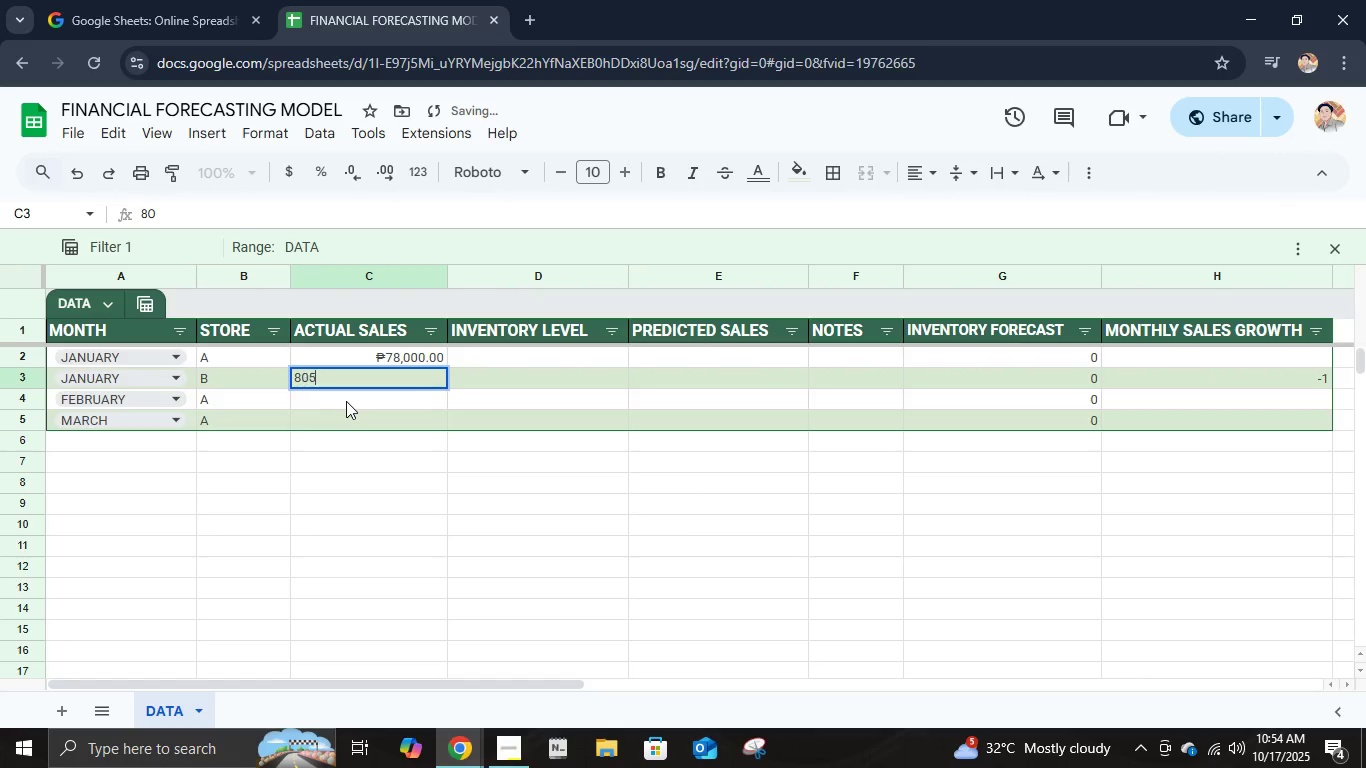 
key(Numpad5)
 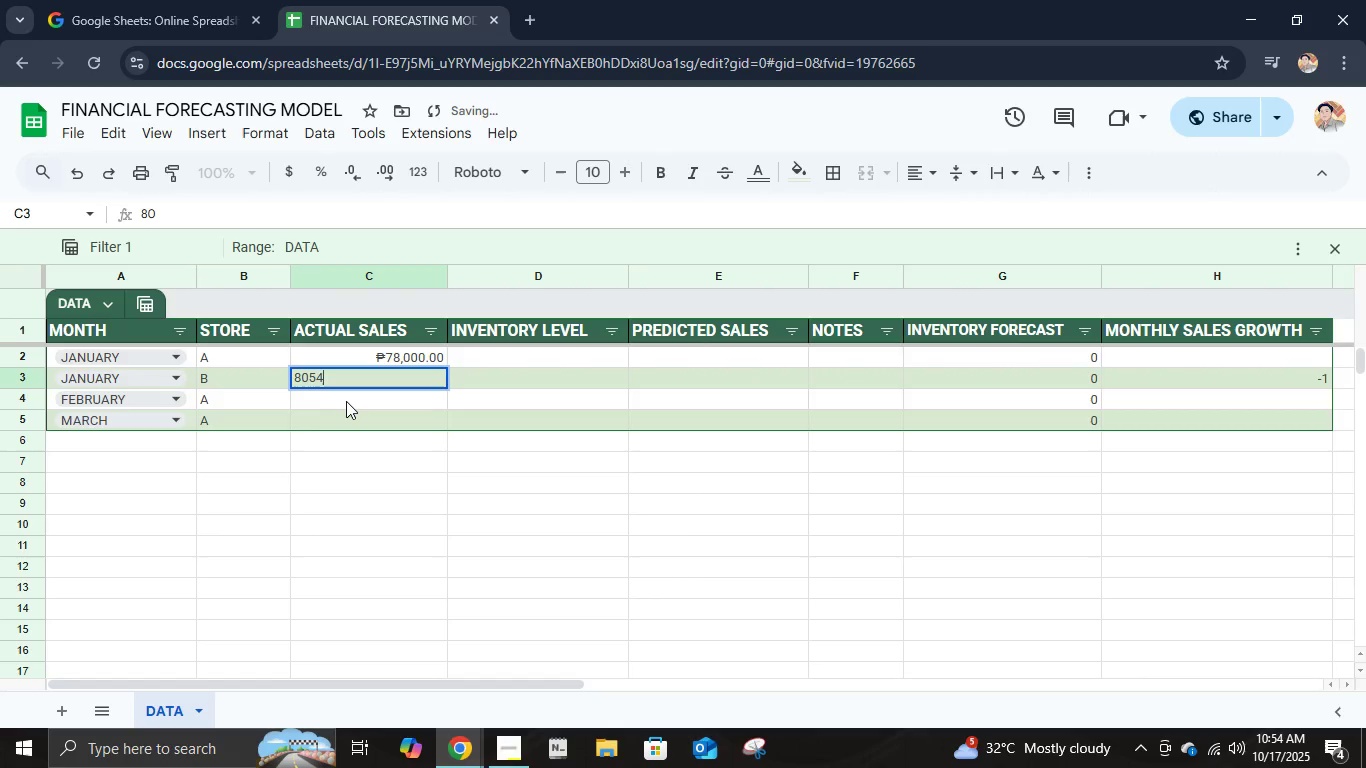 
key(Numpad4)
 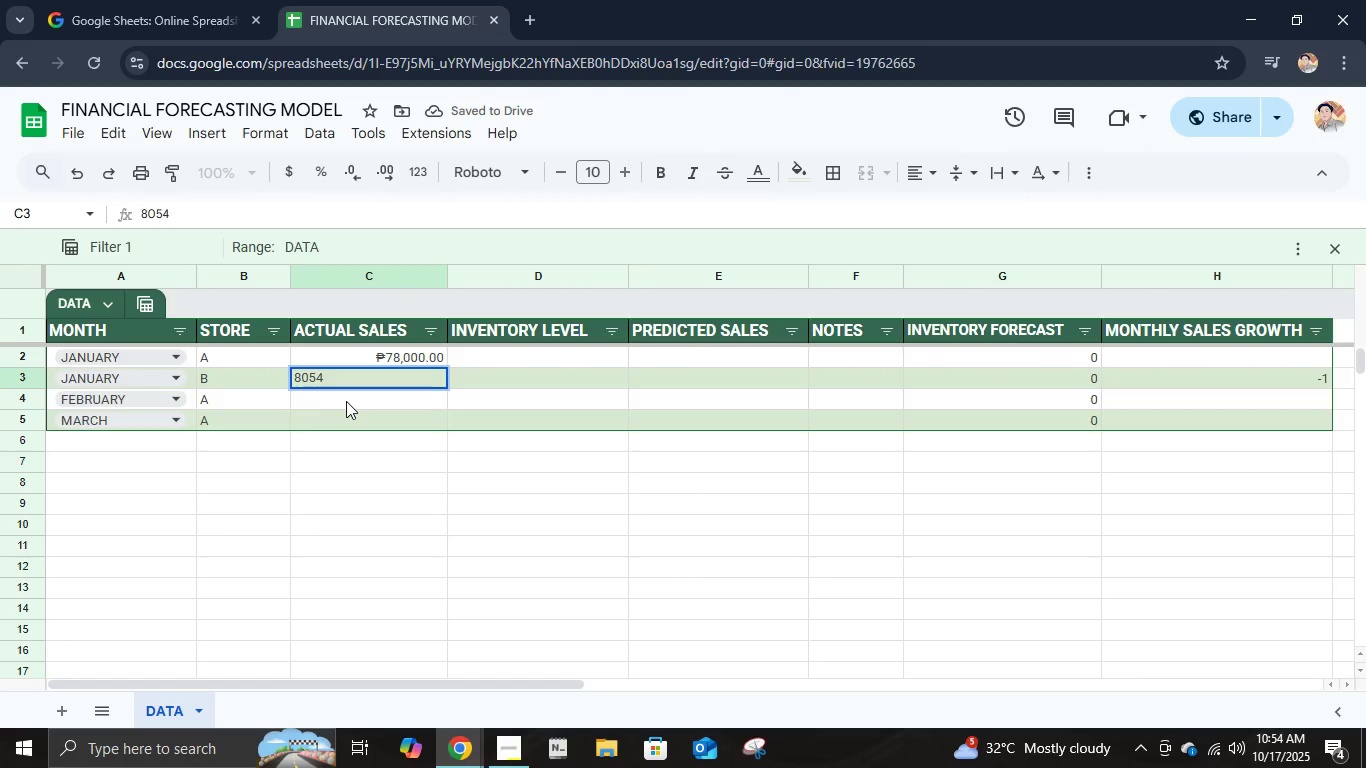 
key(Numpad0)
 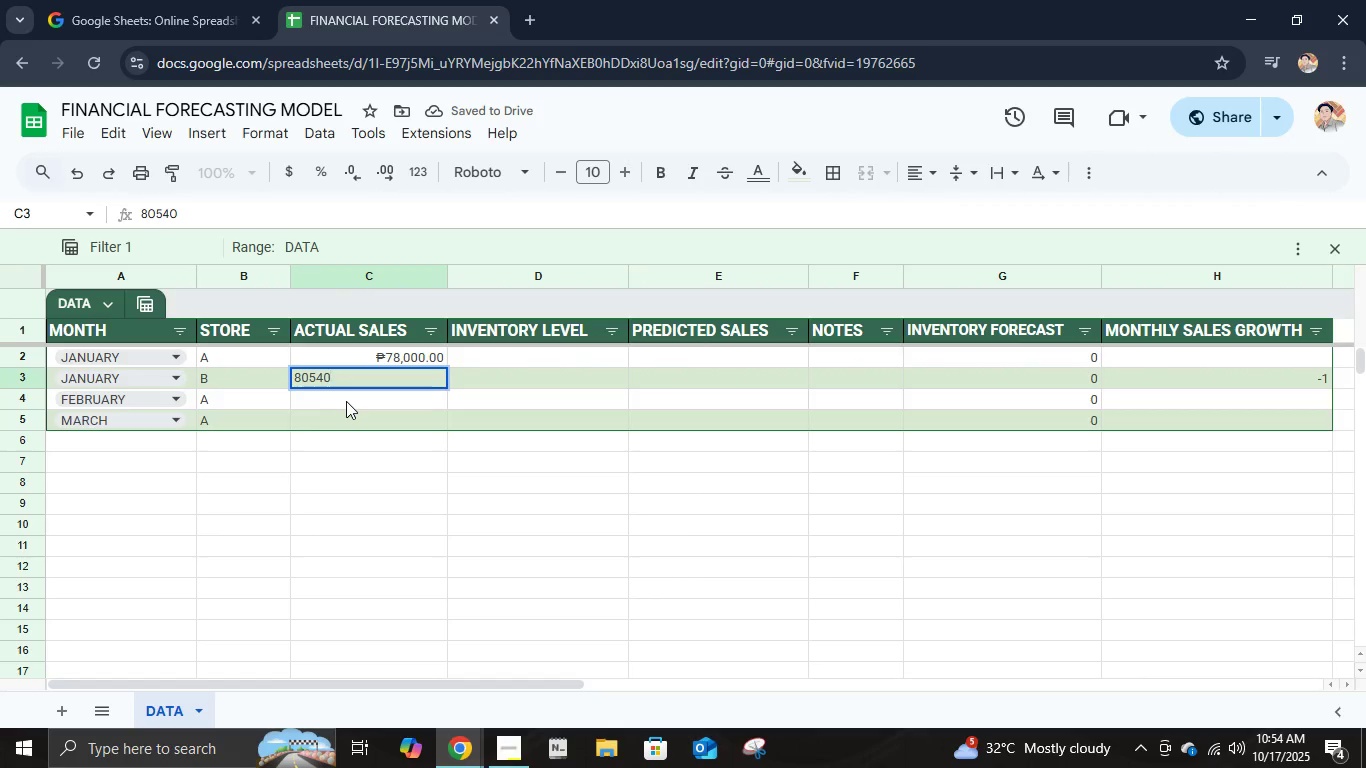 
key(NumpadEnter)
 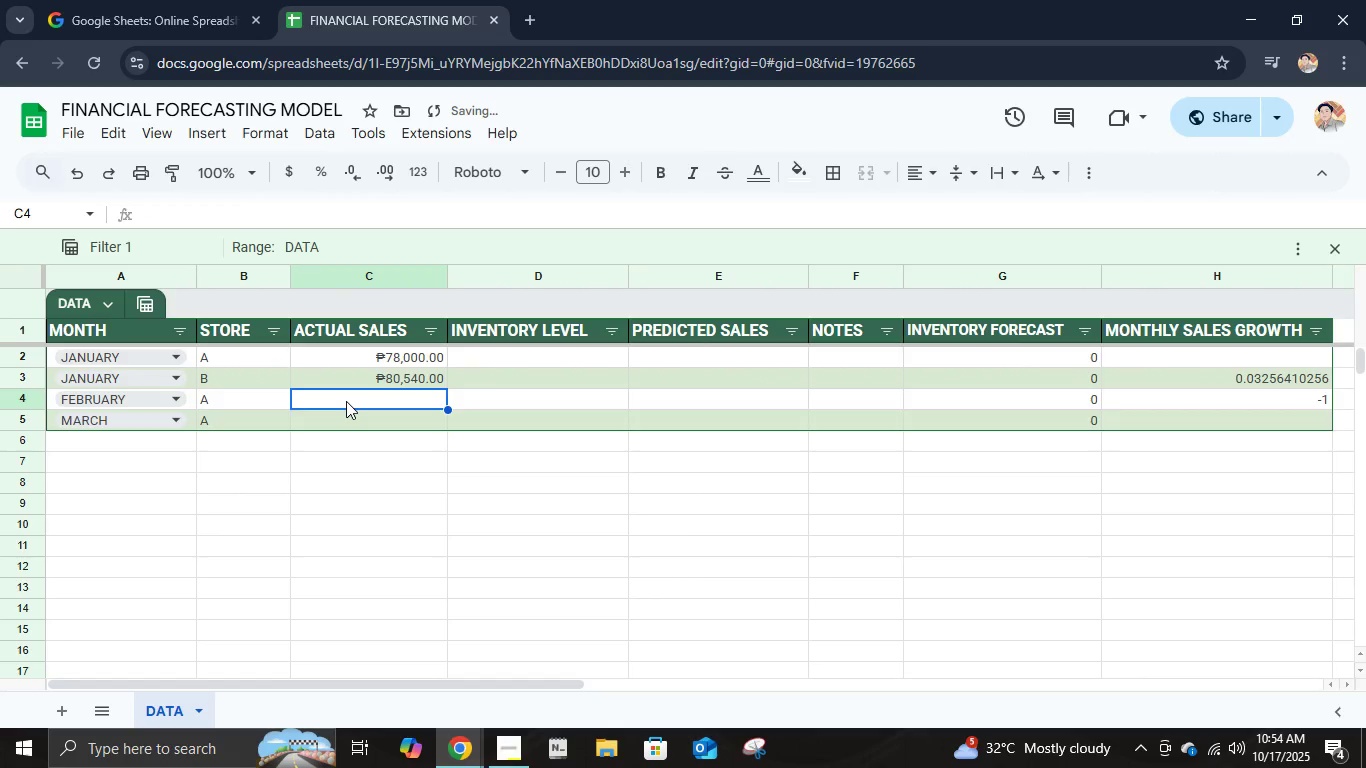 
key(Numpad9)
 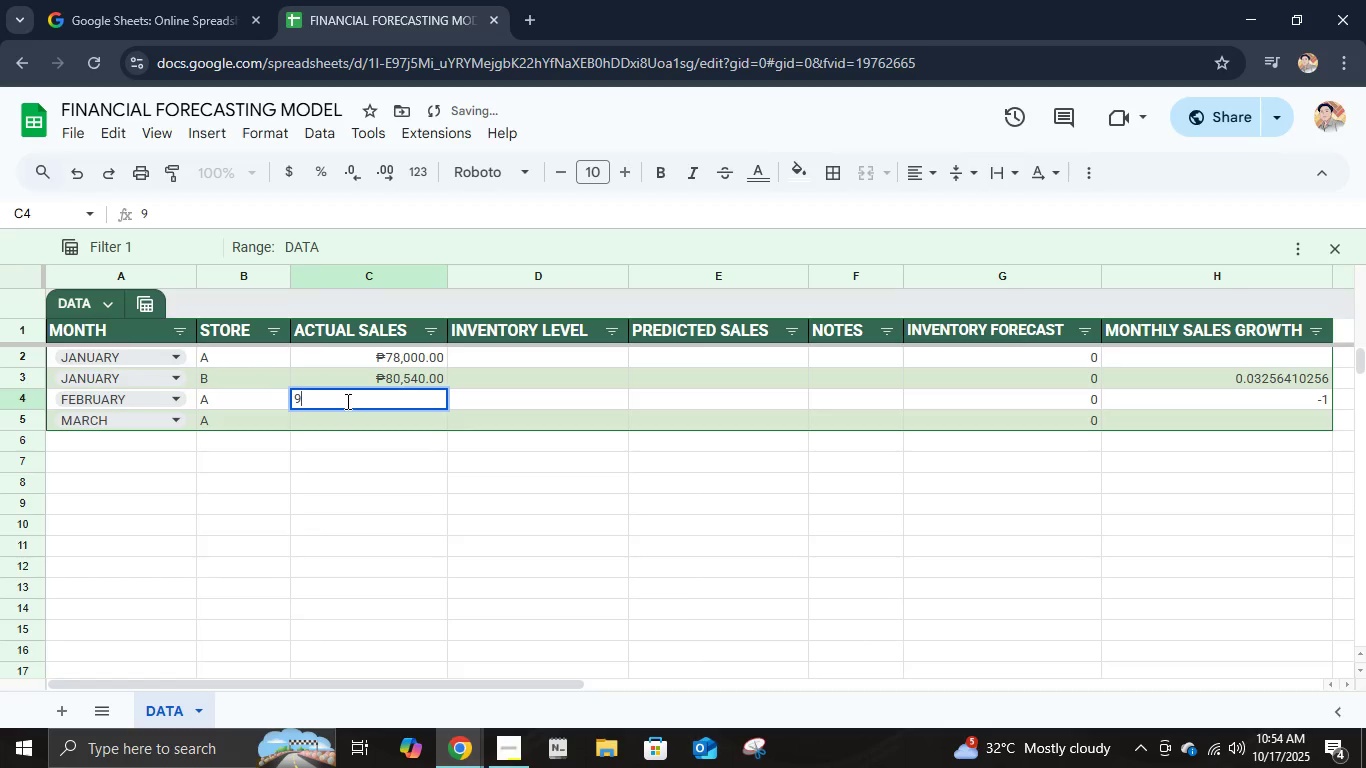 
key(Numpad4)
 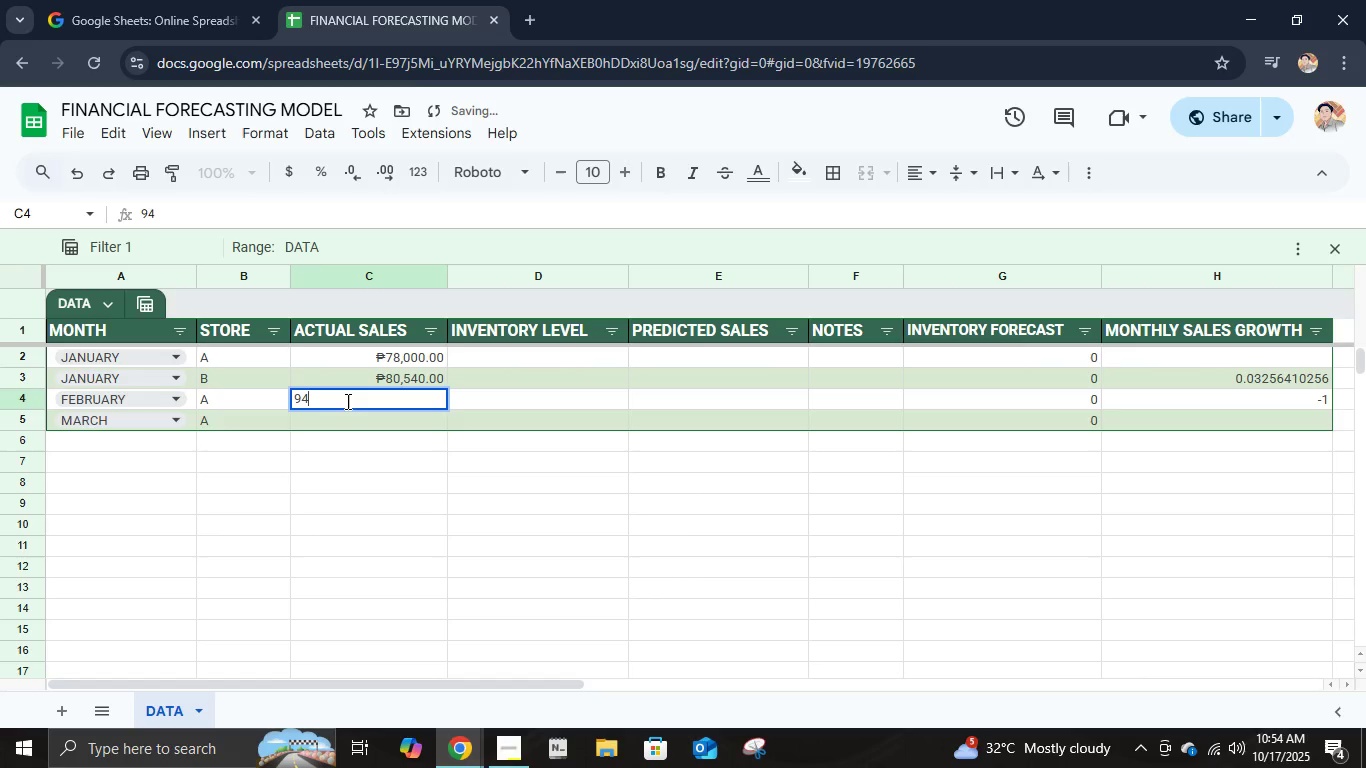 
key(Numpad5)
 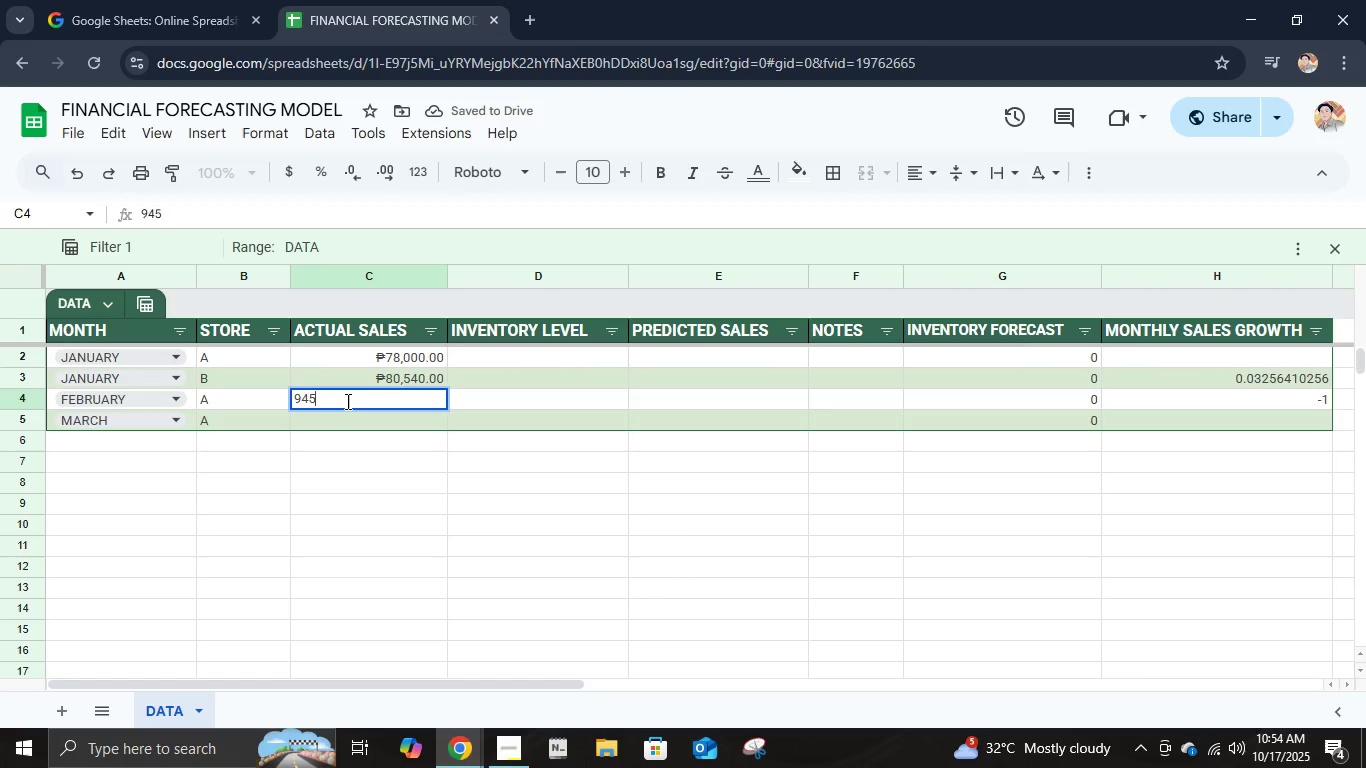 
key(Numpad8)
 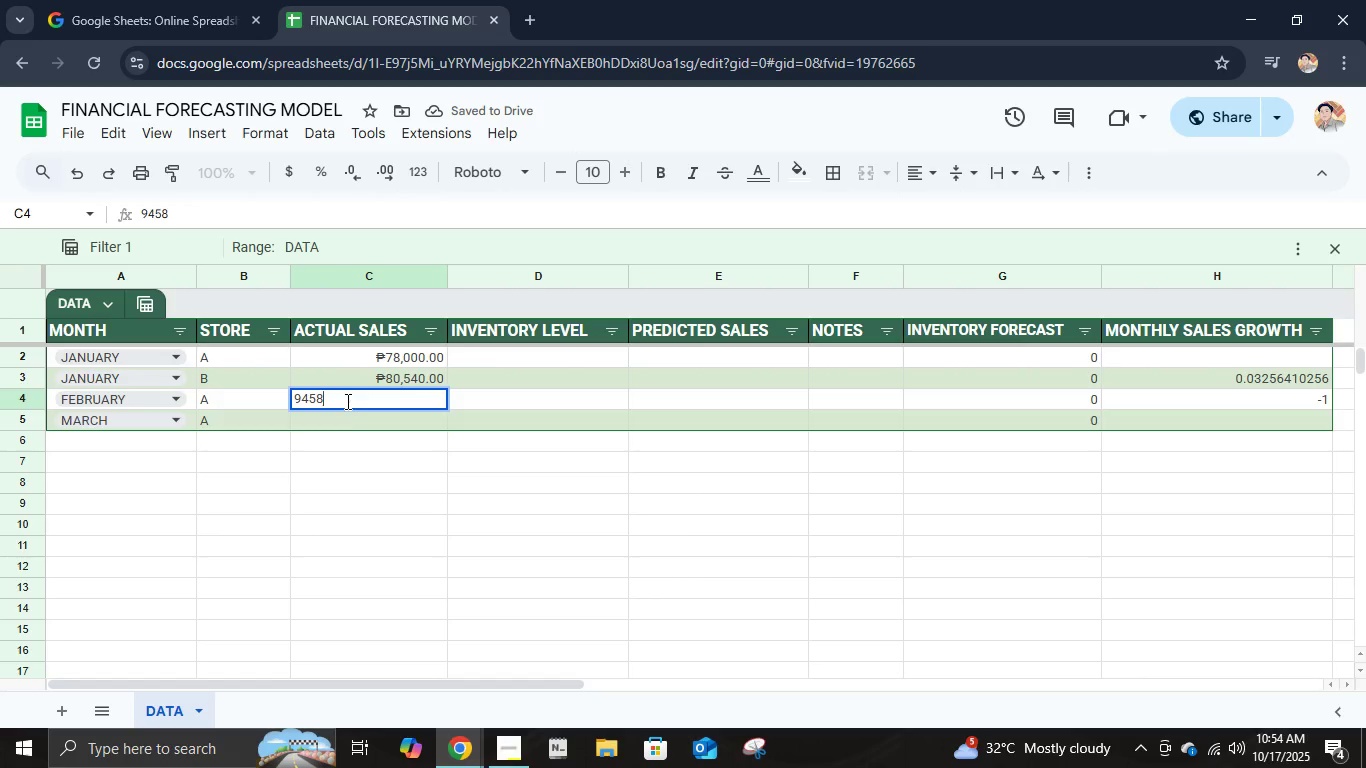 
key(NumpadEnter)
 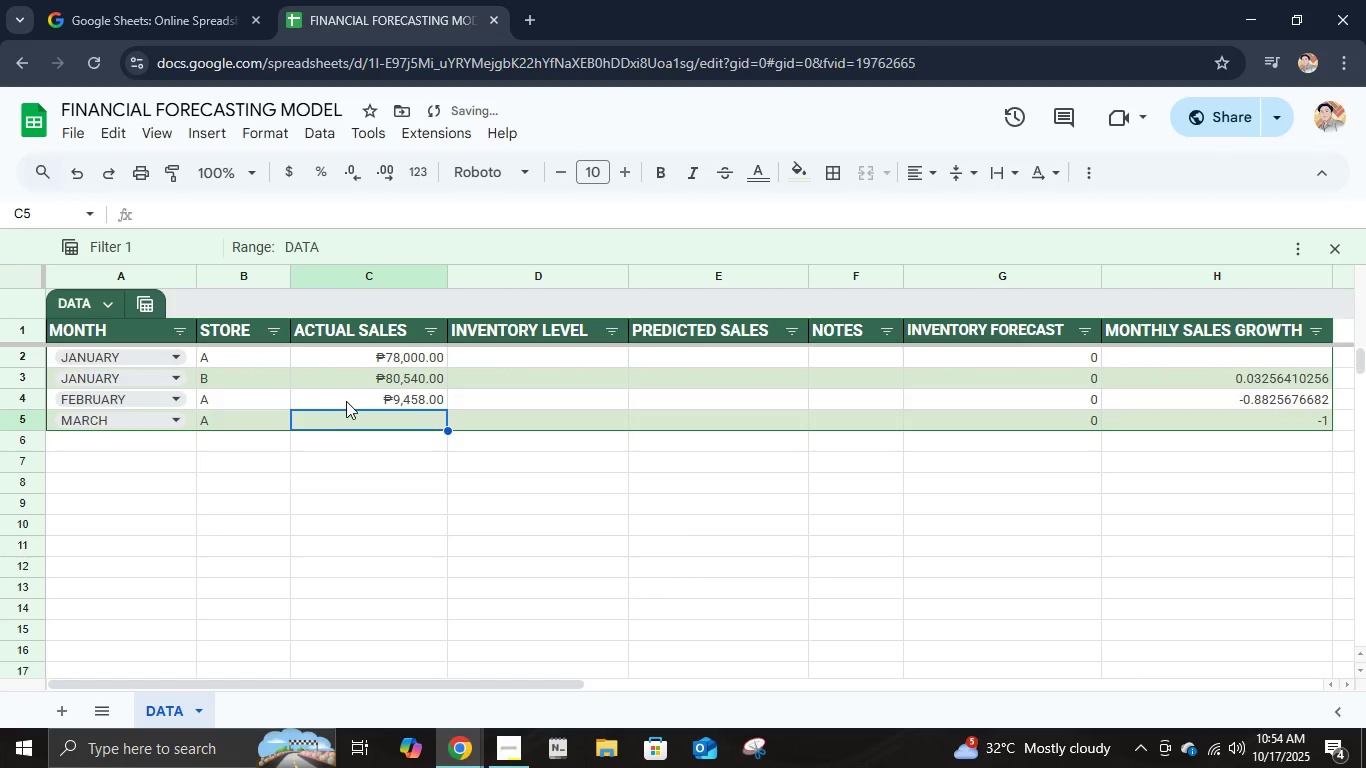 
key(ArrowUp)
 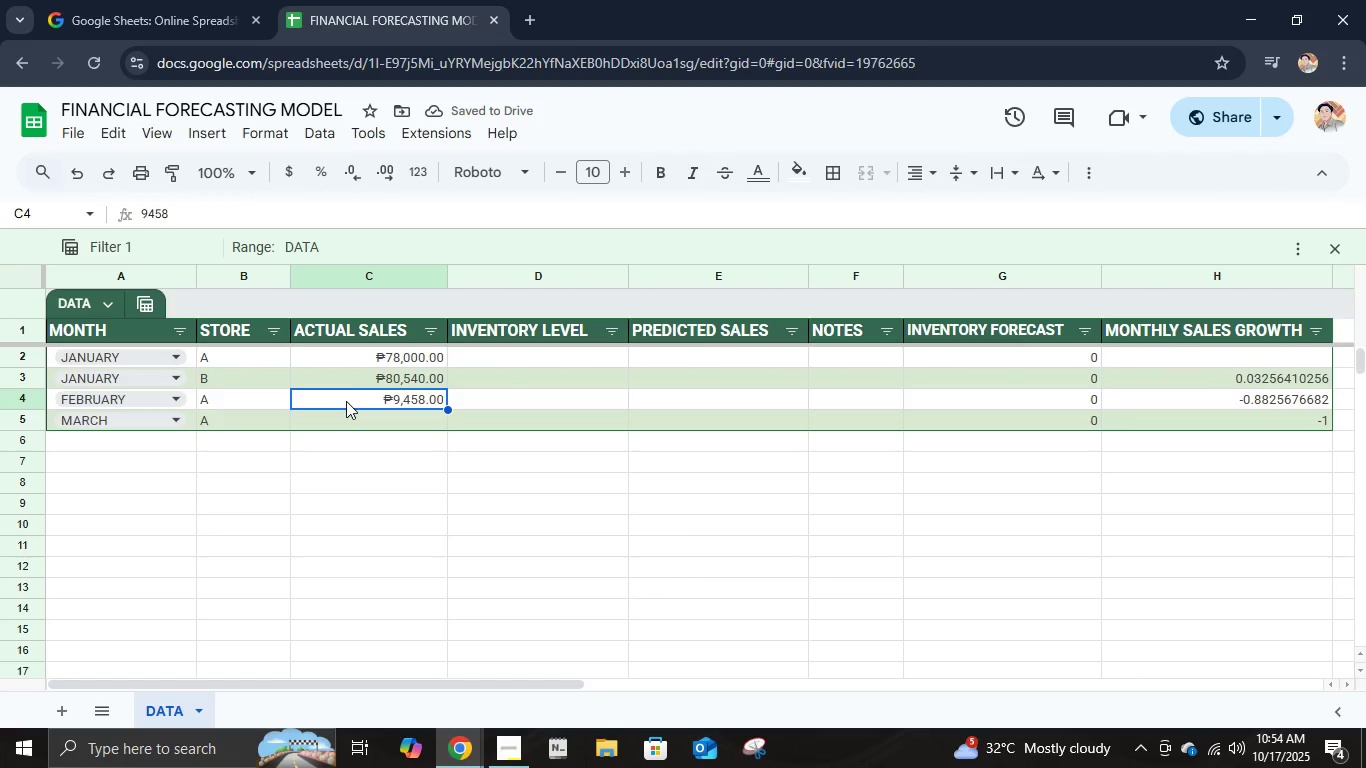 
key(Numpad7)
 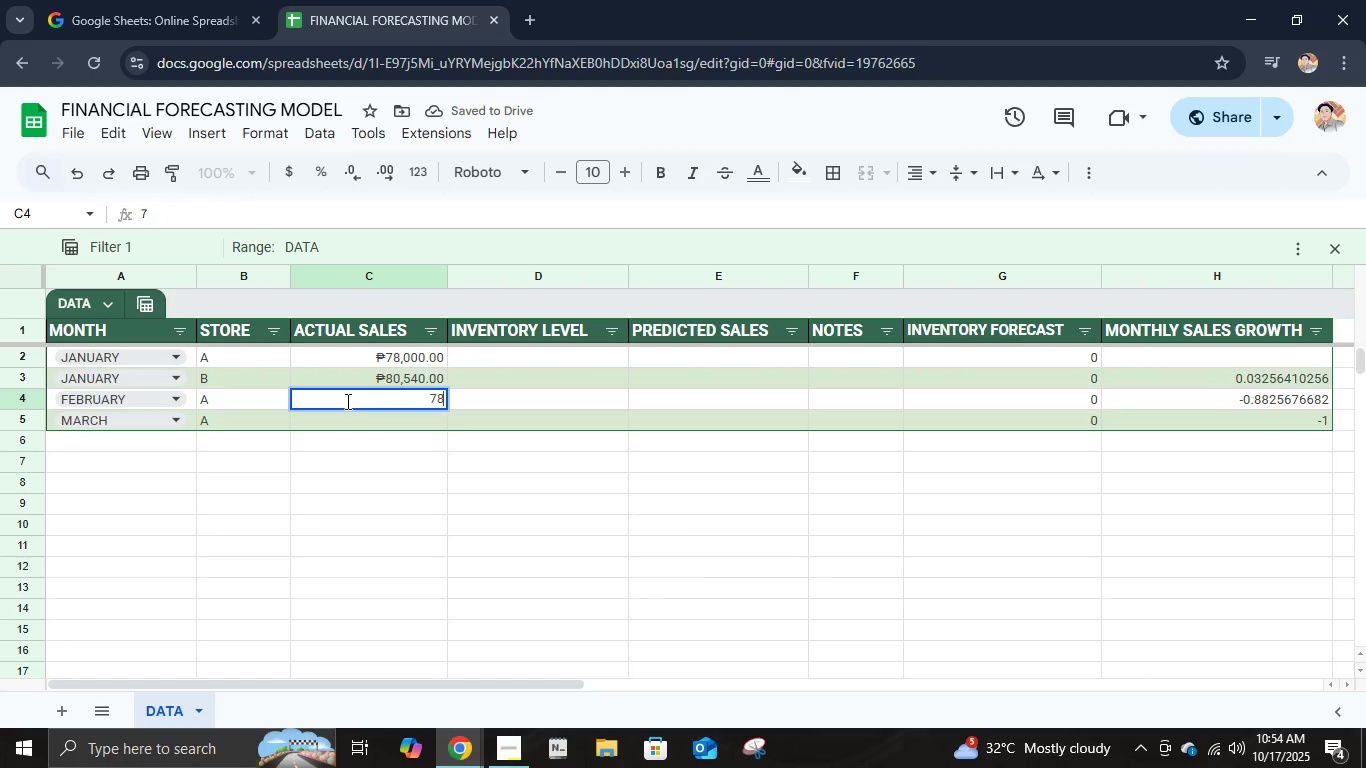 
key(Numpad8)
 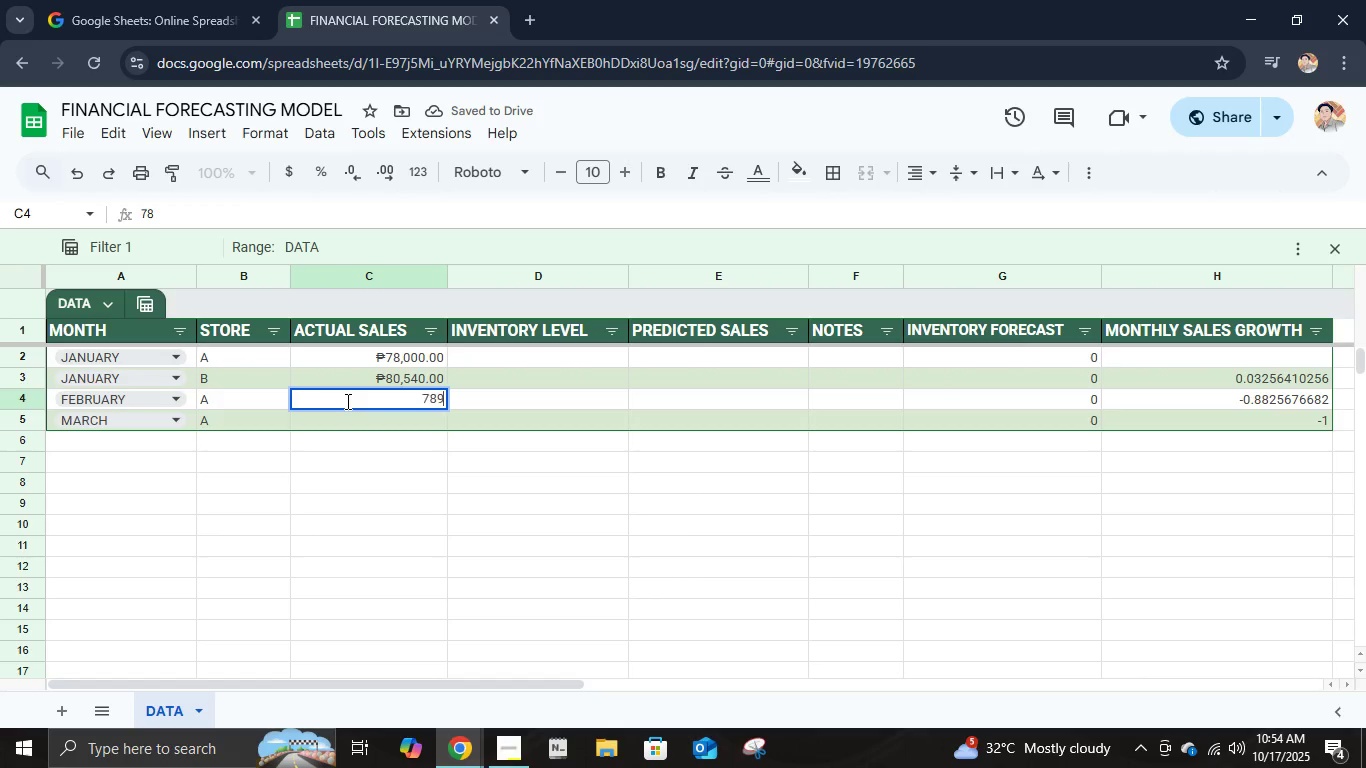 
key(Numpad9)
 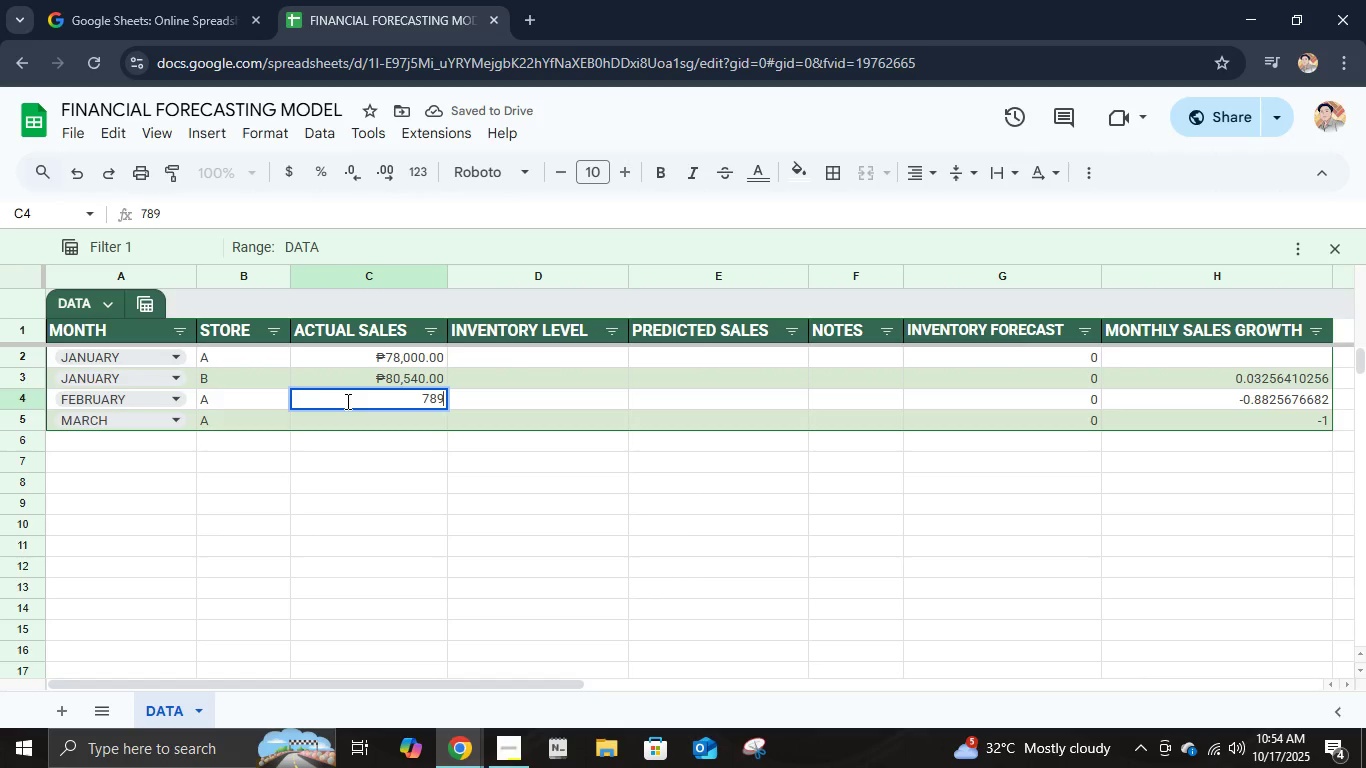 
key(Numpad4)
 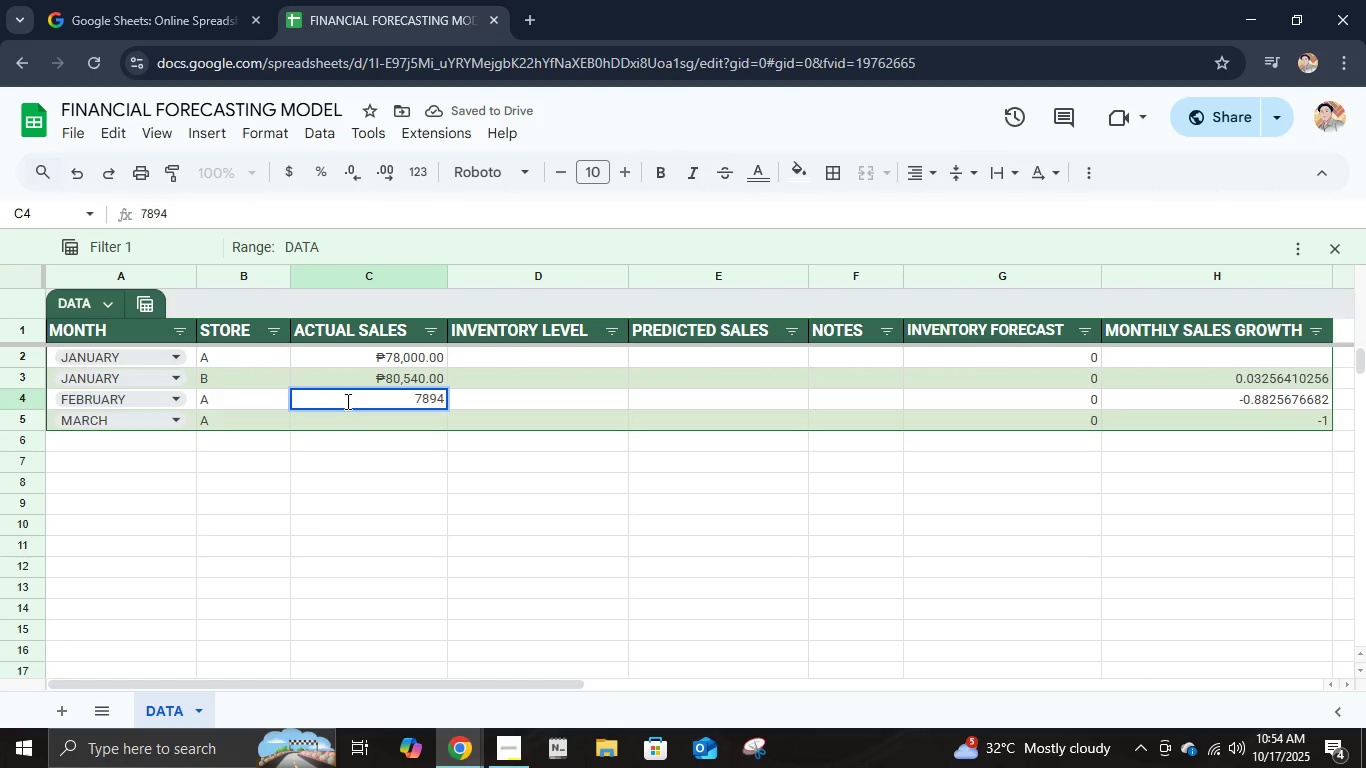 
key(Numpad5)
 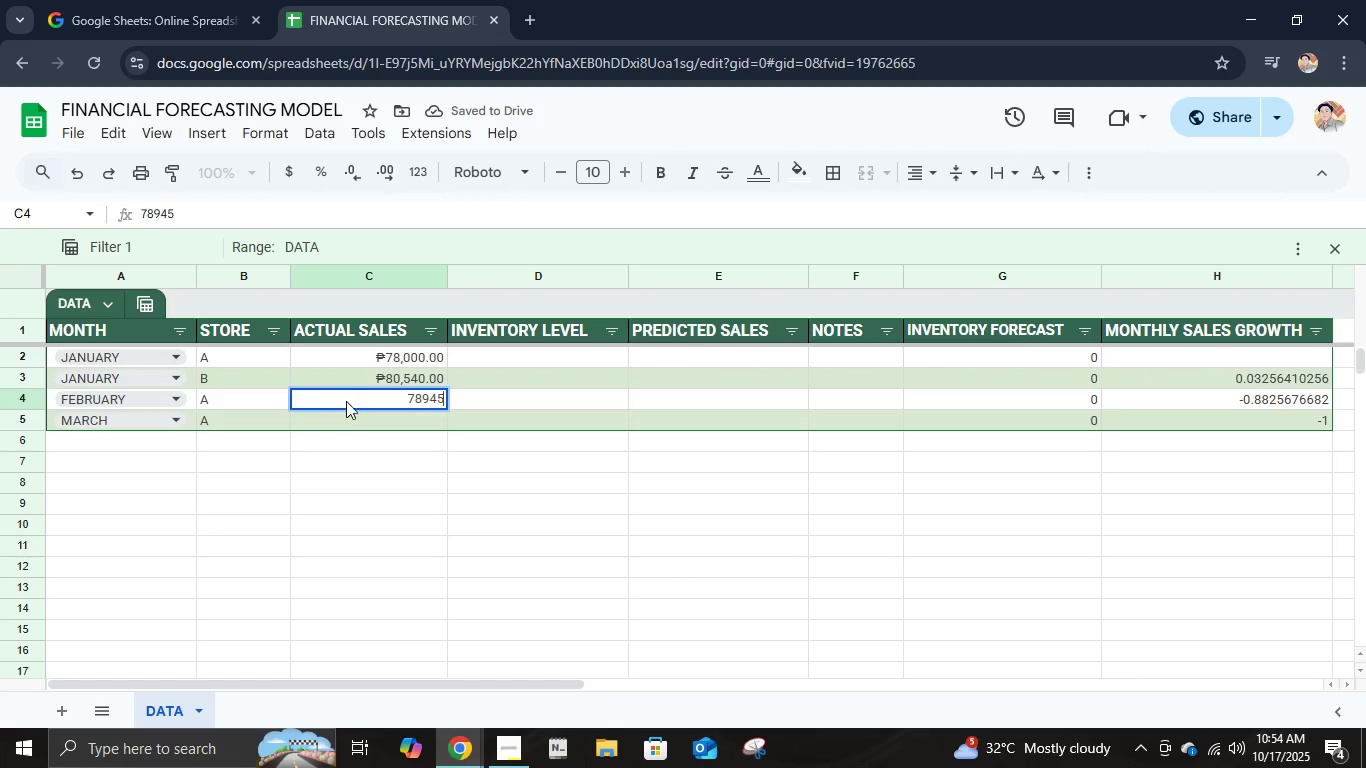 
key(NumpadEnter)
 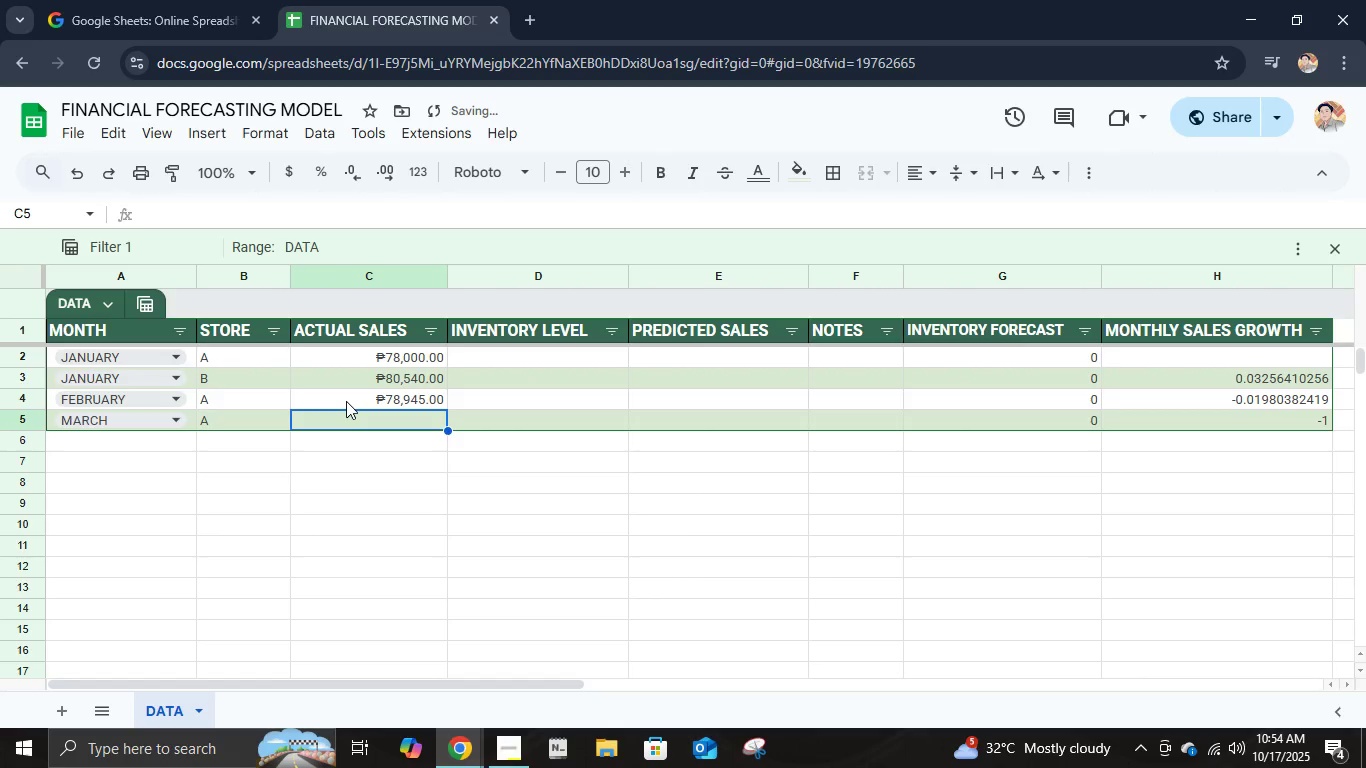 
key(Numpad6)
 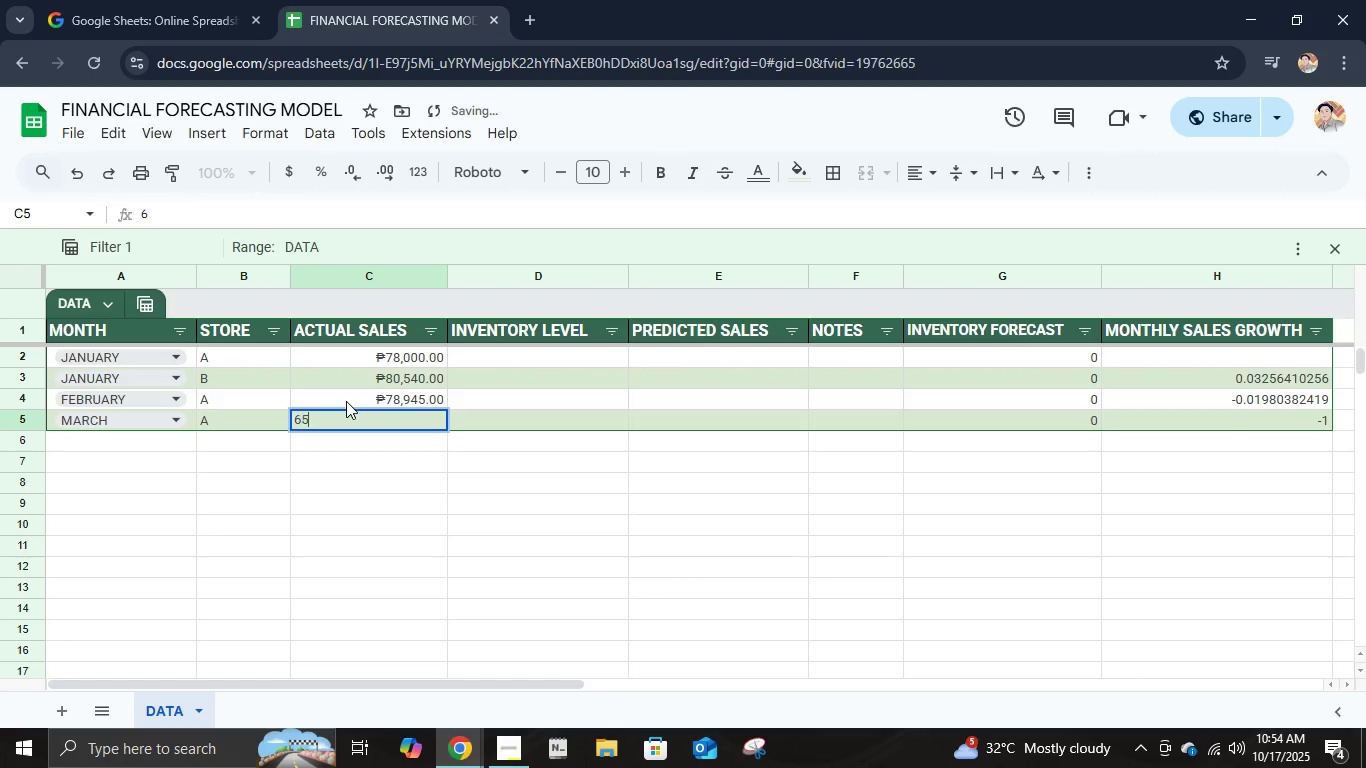 
key(Numpad5)
 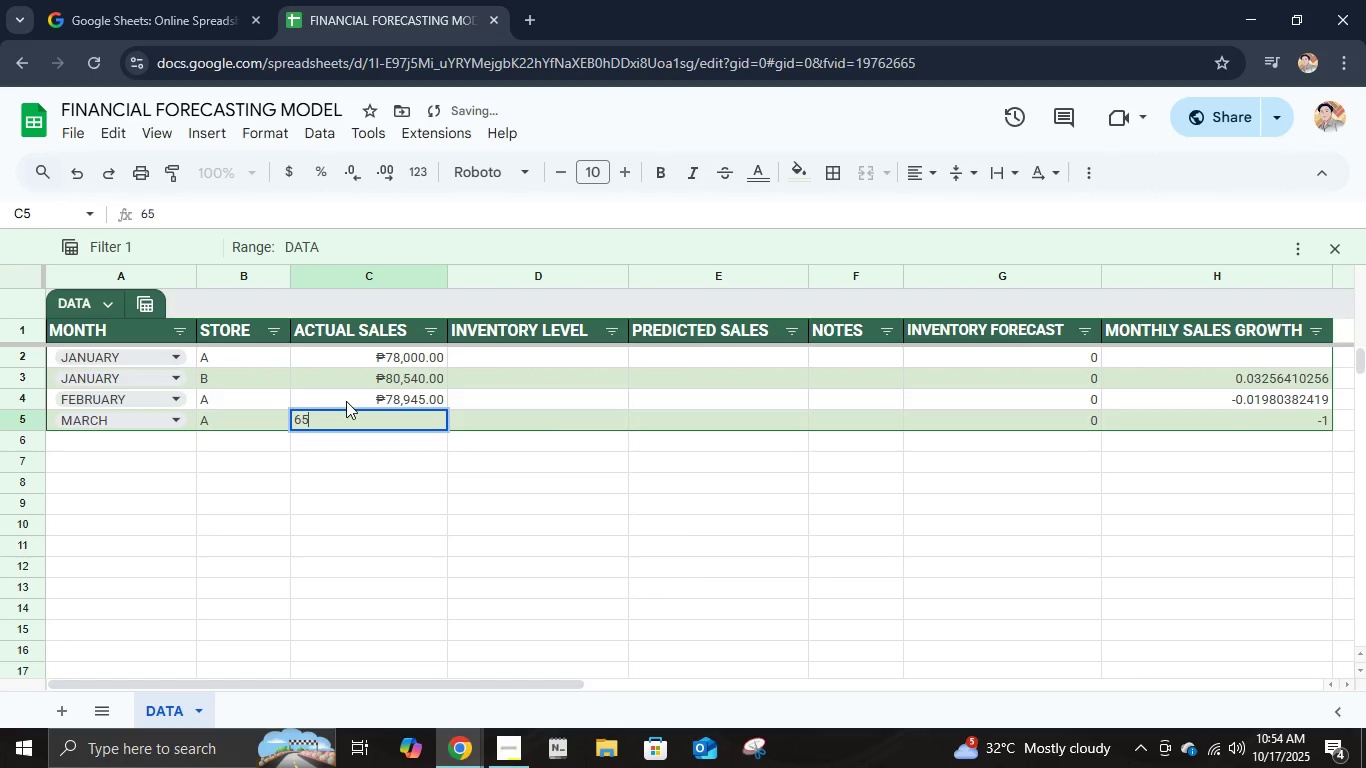 
key(Numpad9)
 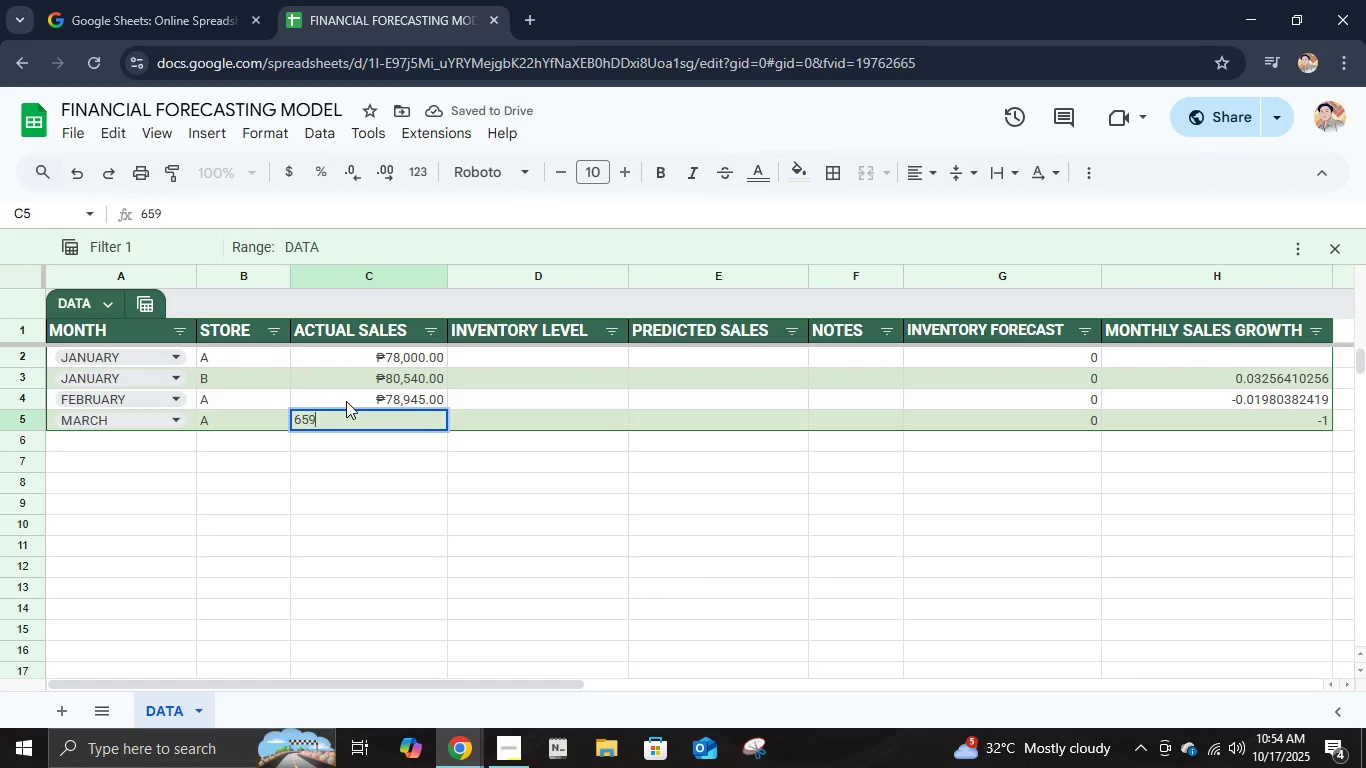 
key(Numpad8)
 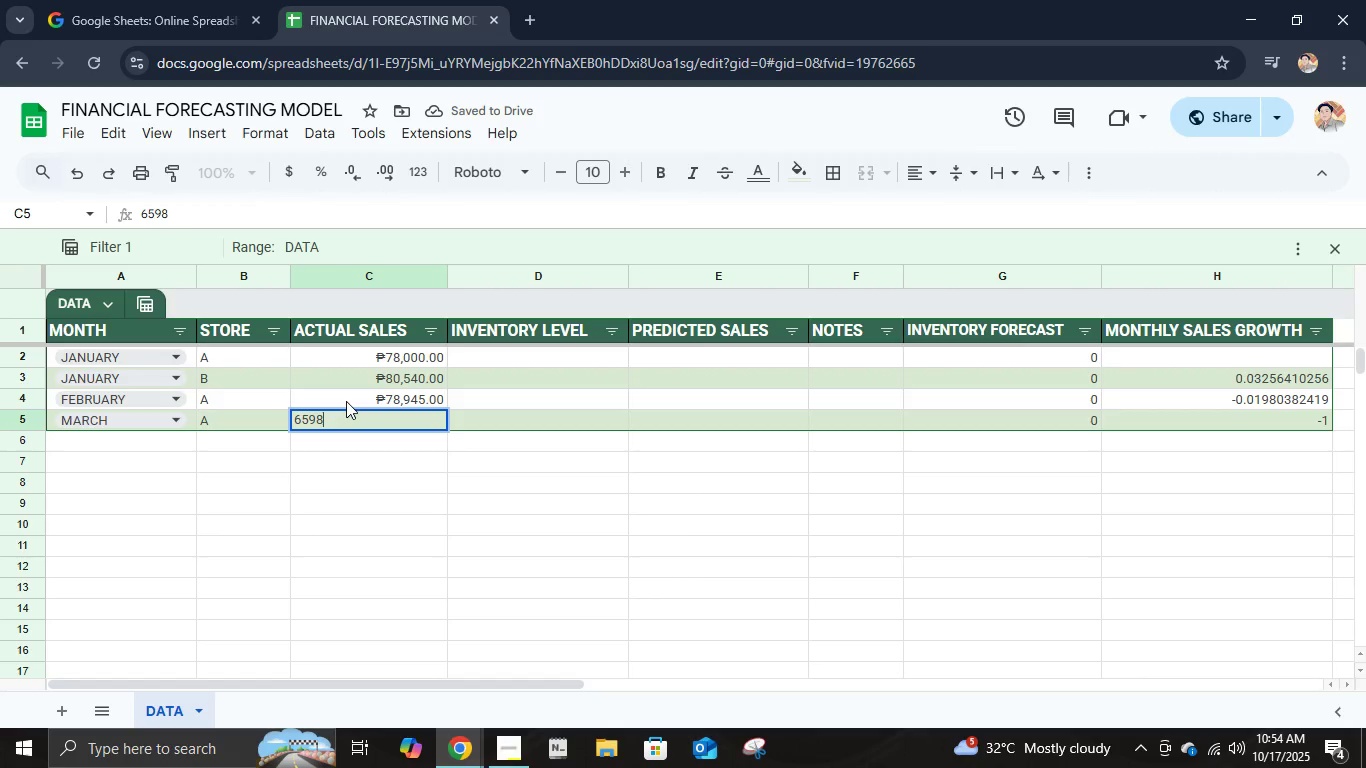 
key(Numpad7)
 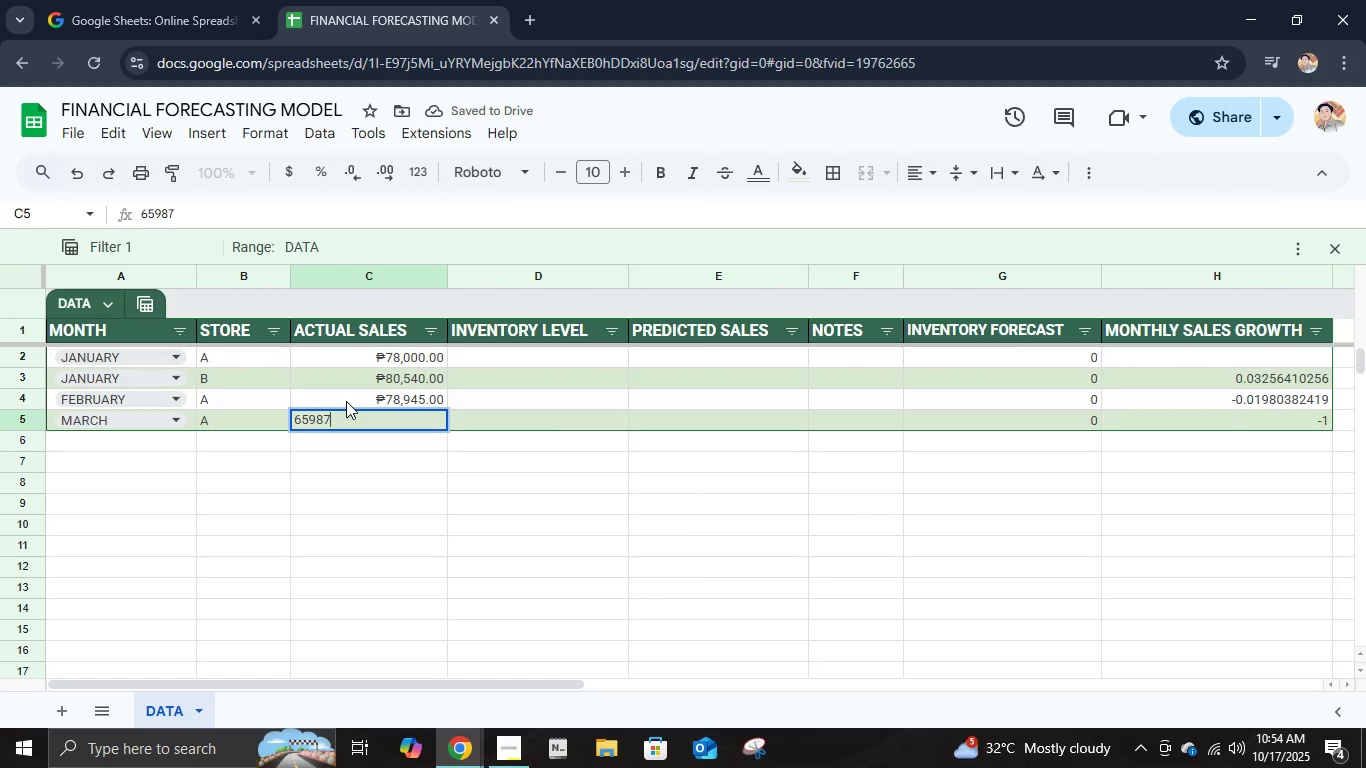 
key(NumpadEnter)
 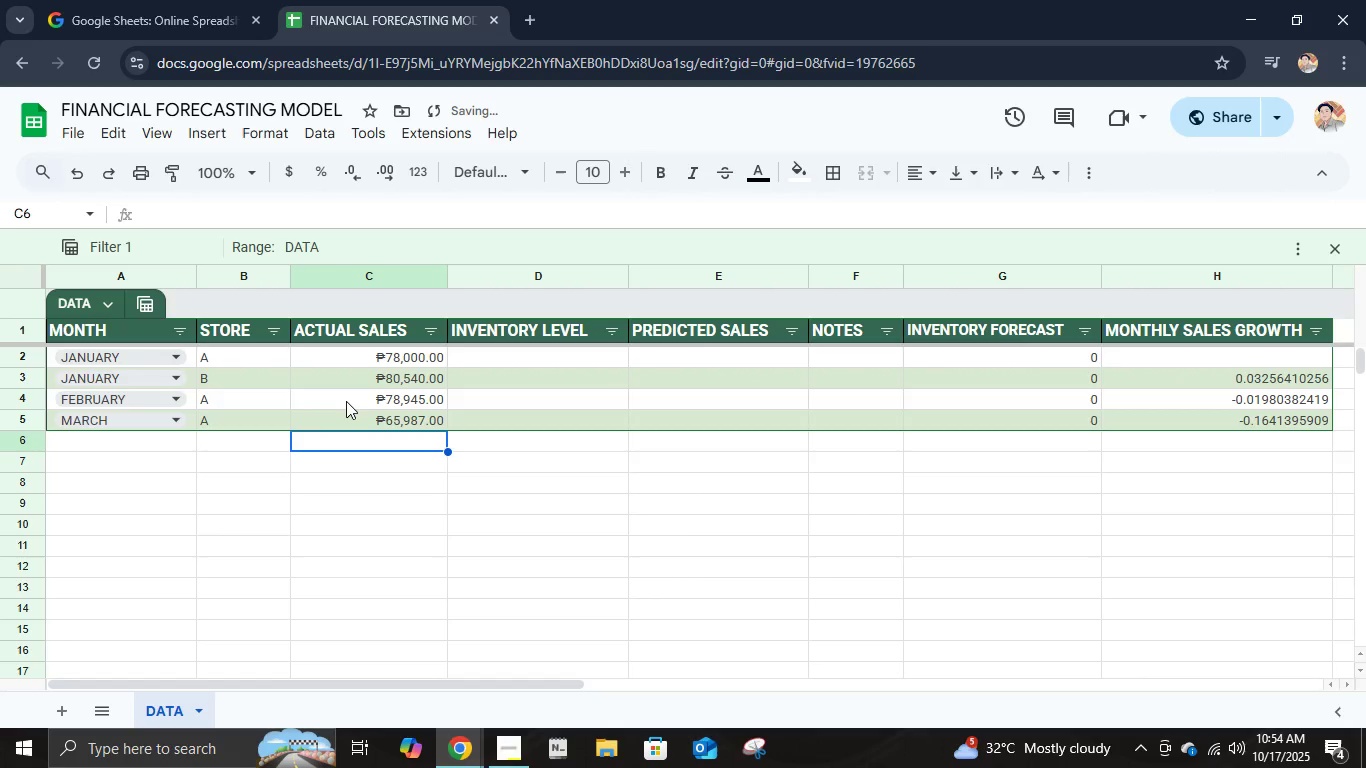 
key(ArrowUp)
 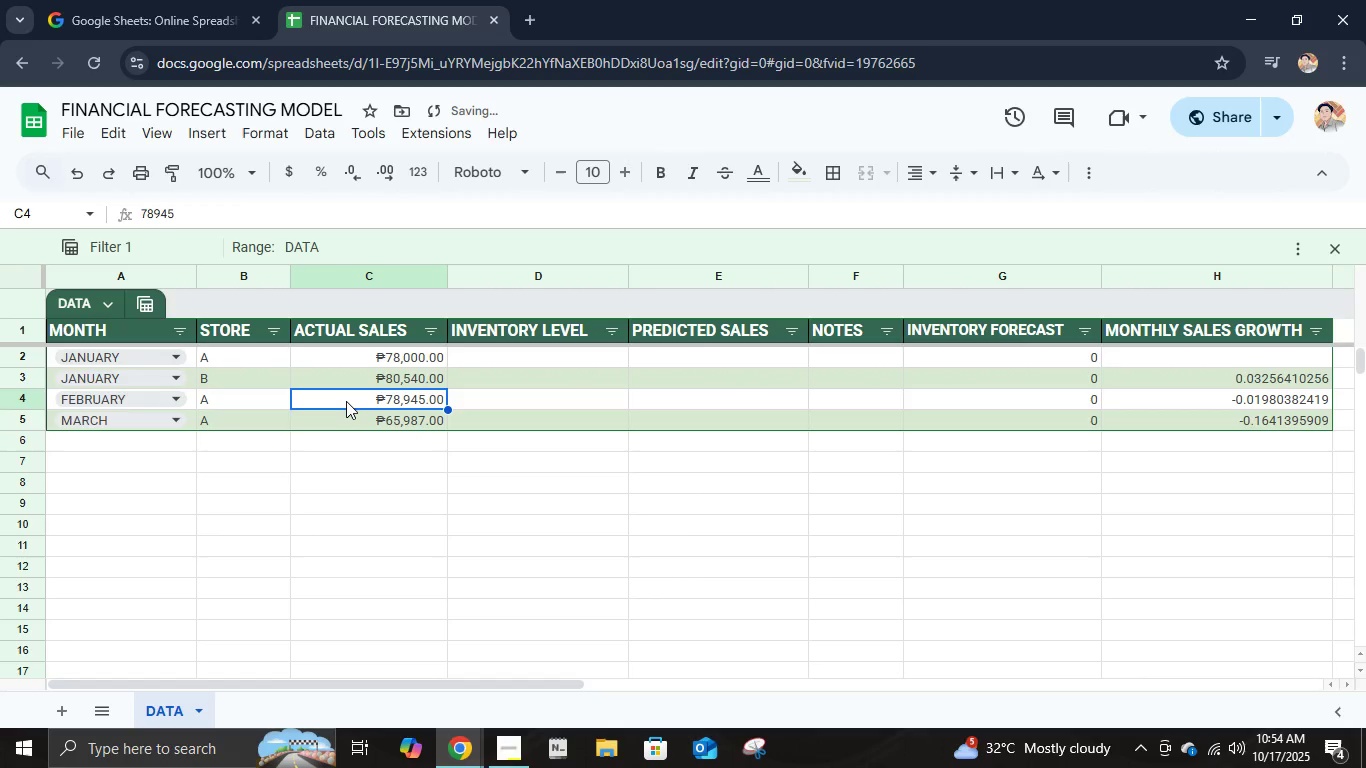 
key(ArrowUp)
 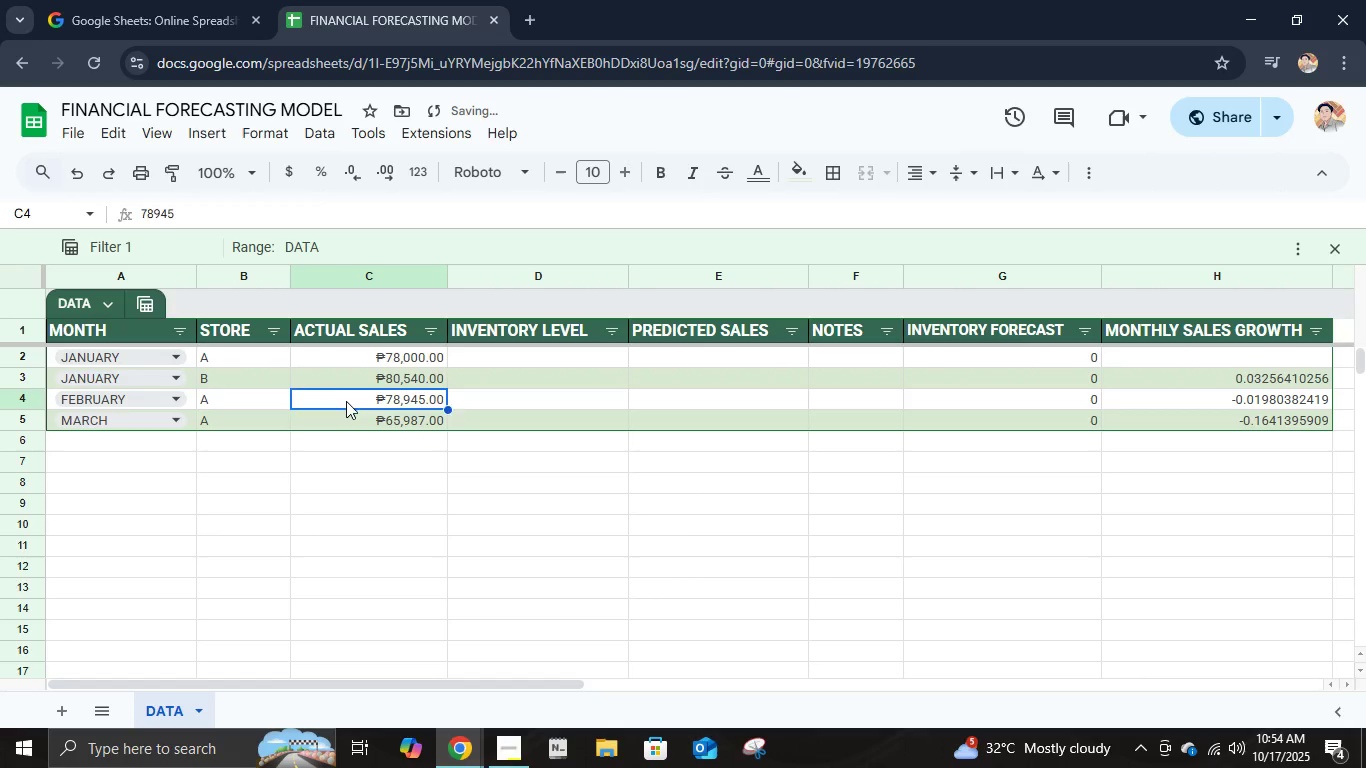 
key(ArrowUp)
 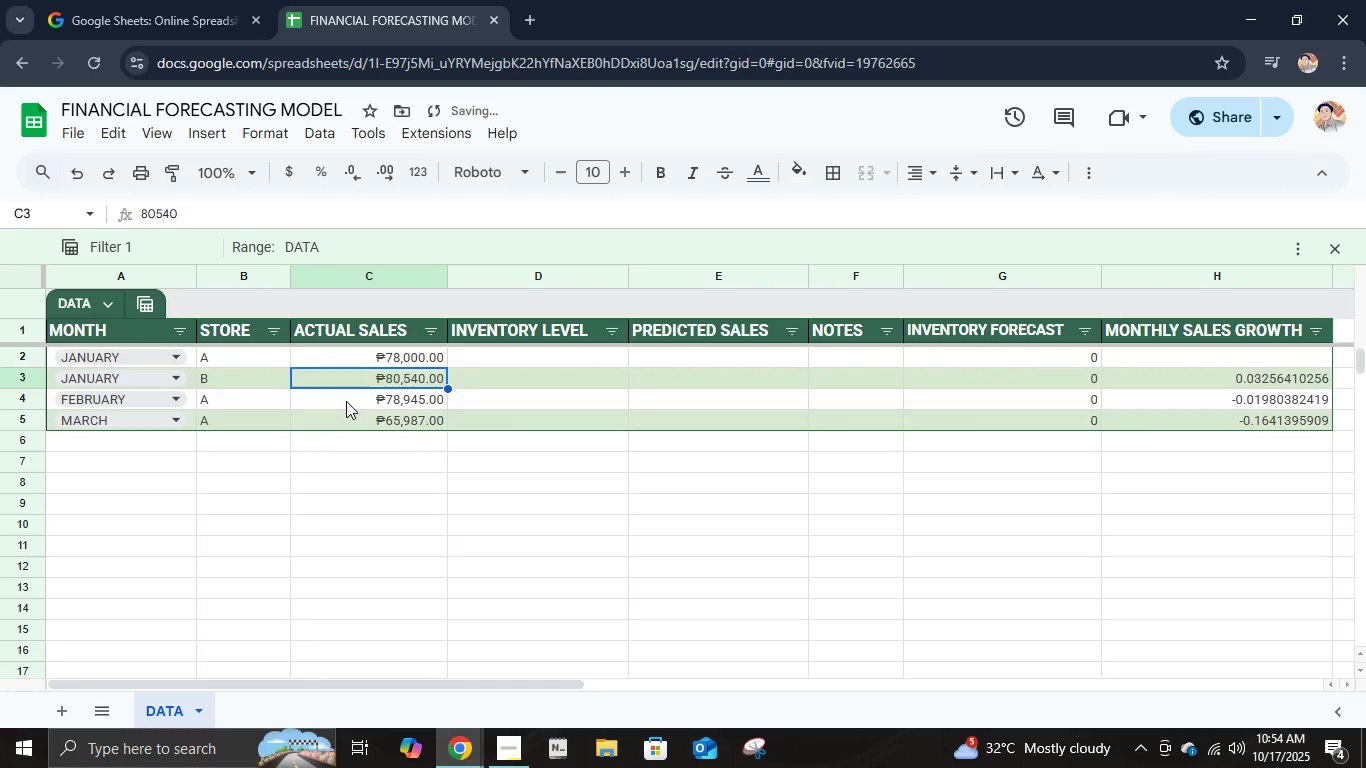 
key(ArrowUp)
 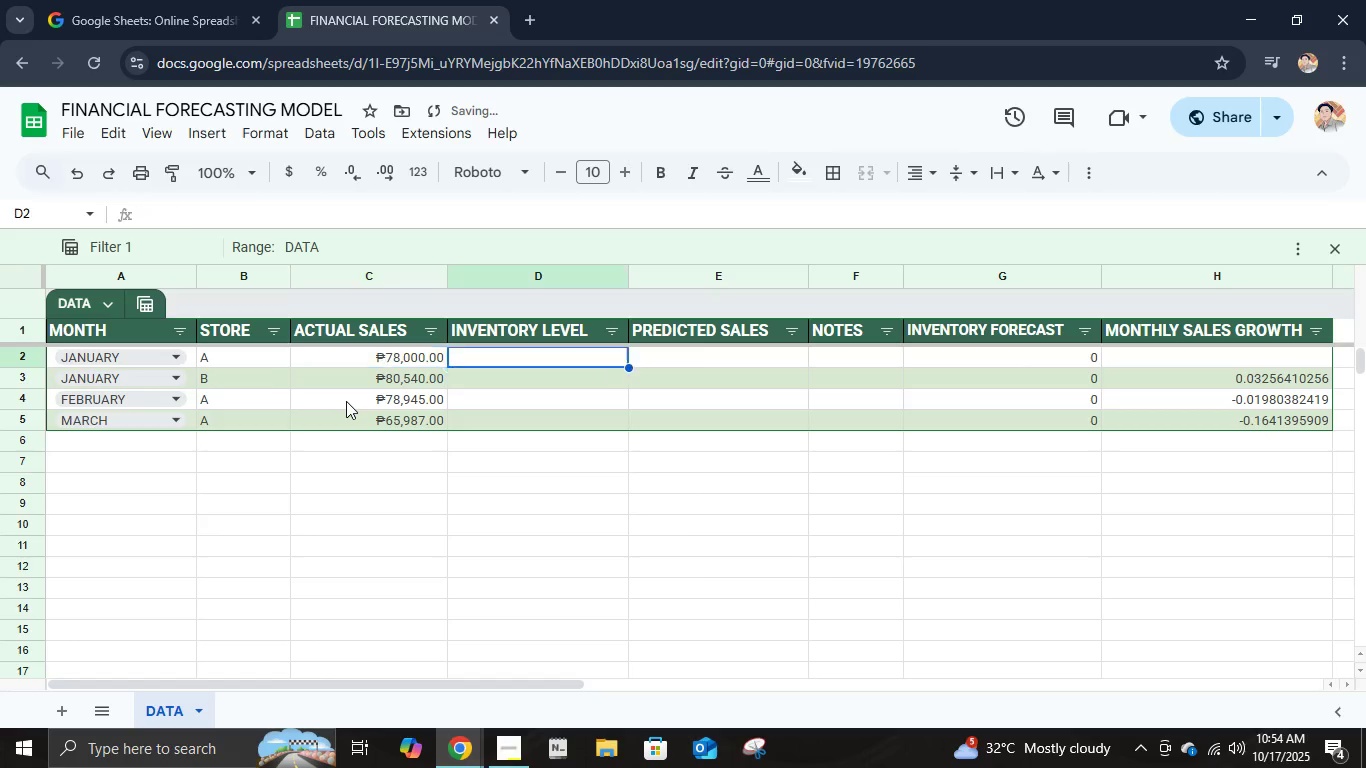 
key(ArrowRight)
 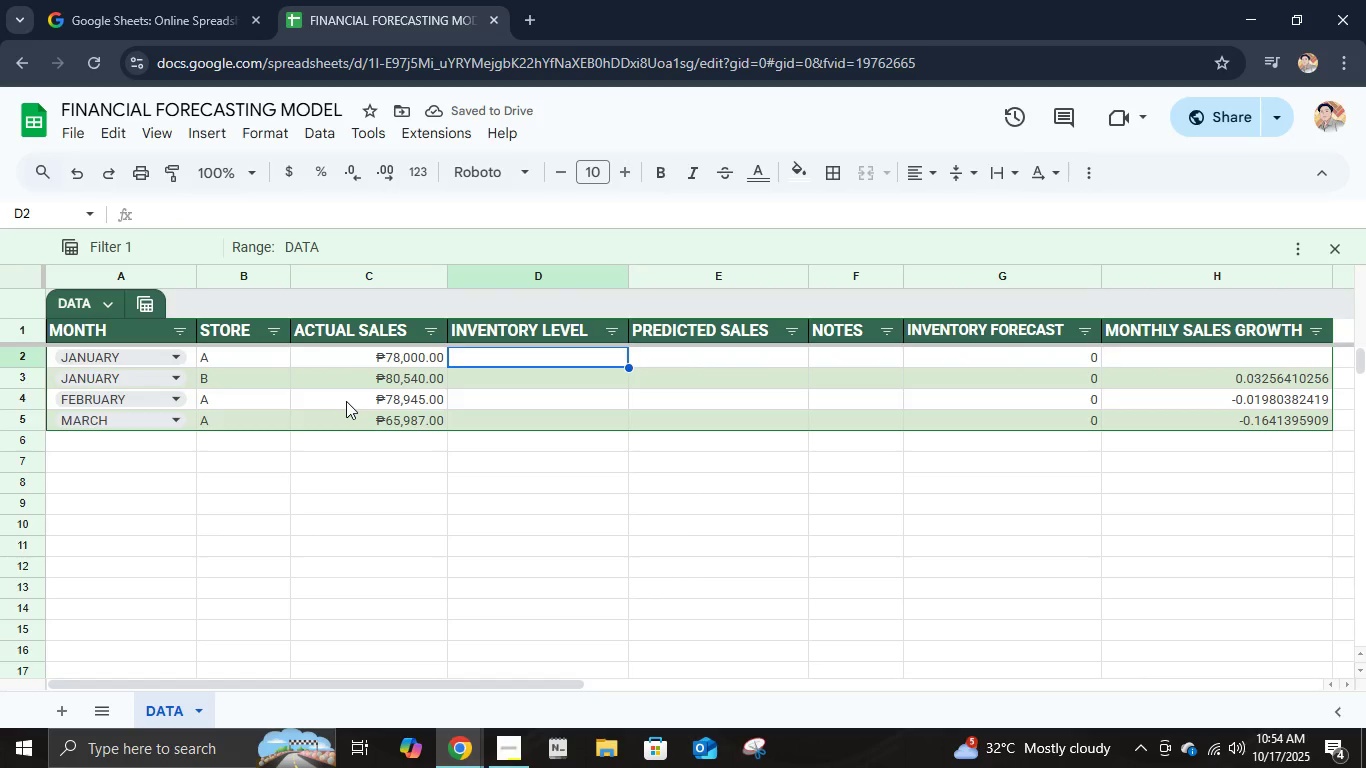 
key(Numpad4)
 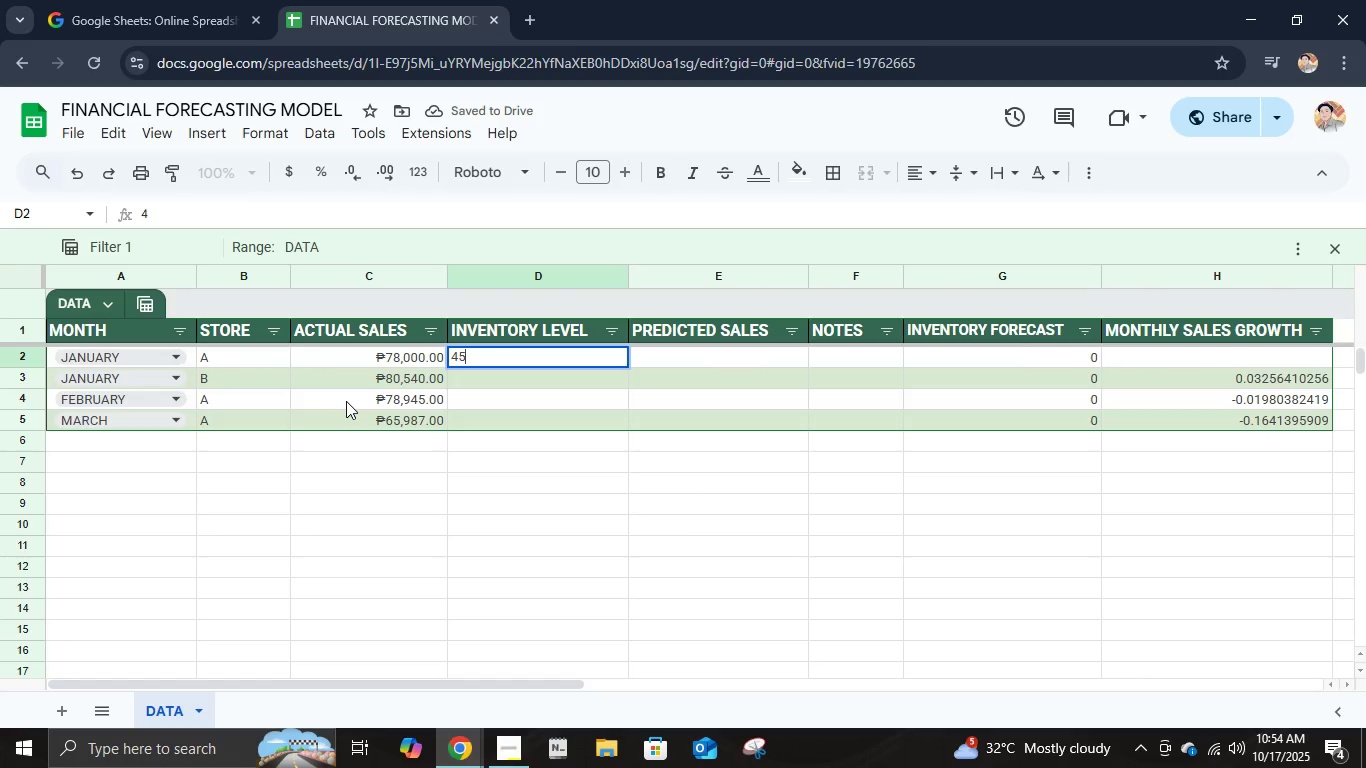 
key(Numpad5)
 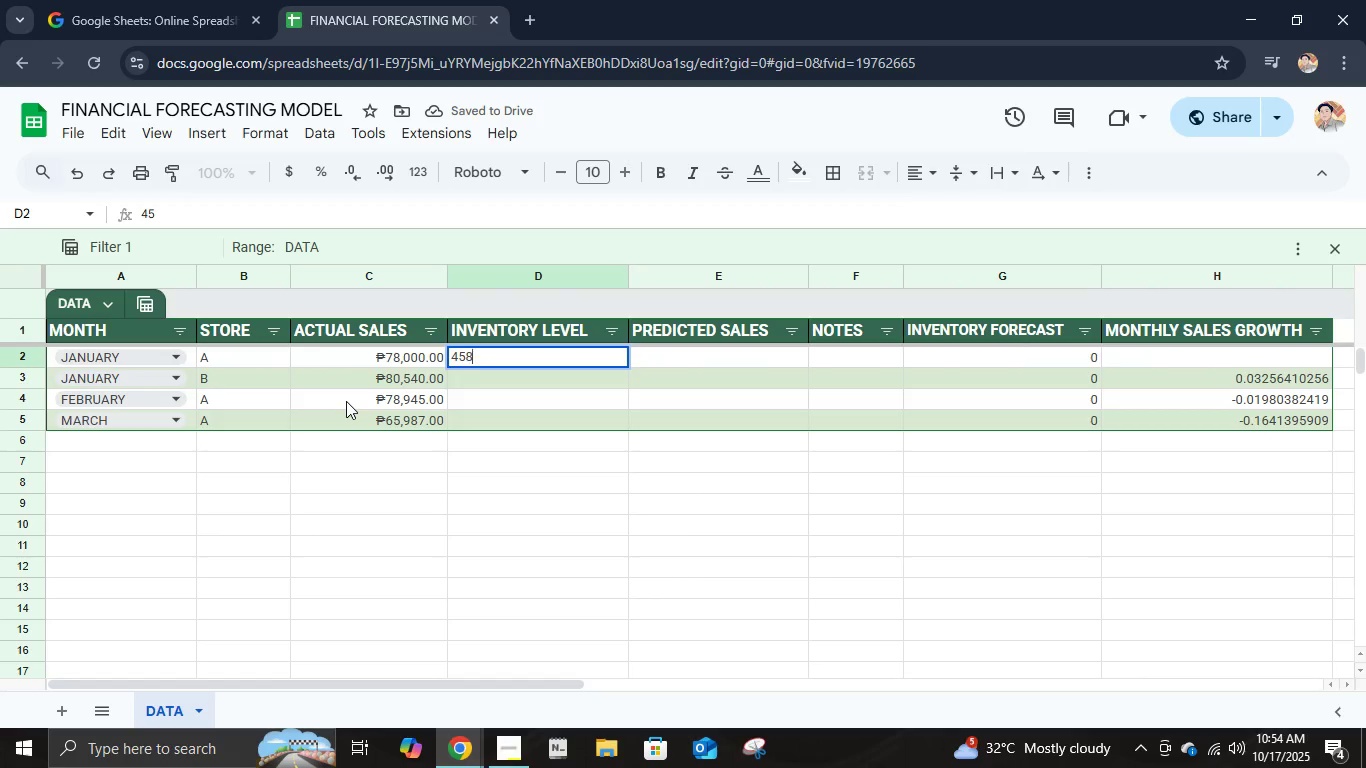 
key(Numpad8)
 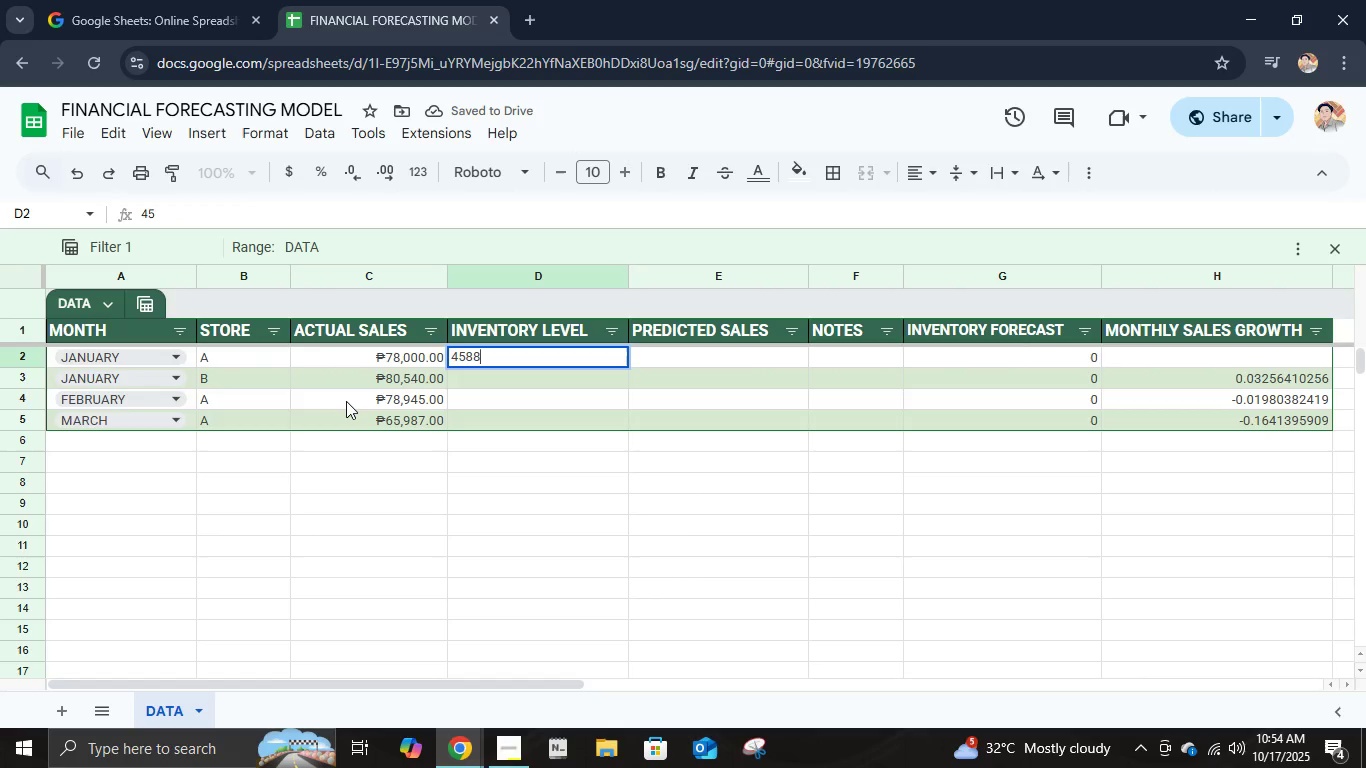 
key(Numpad8)
 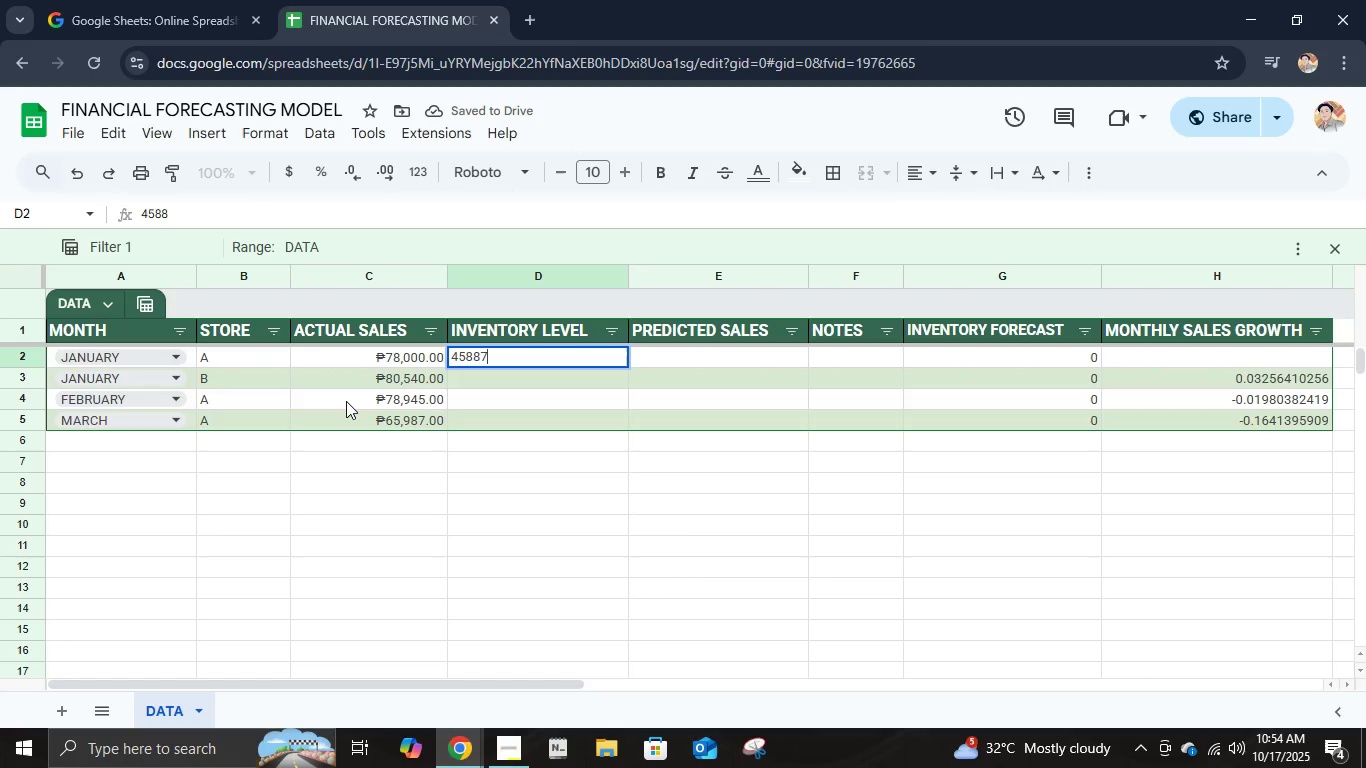 
key(Numpad7)
 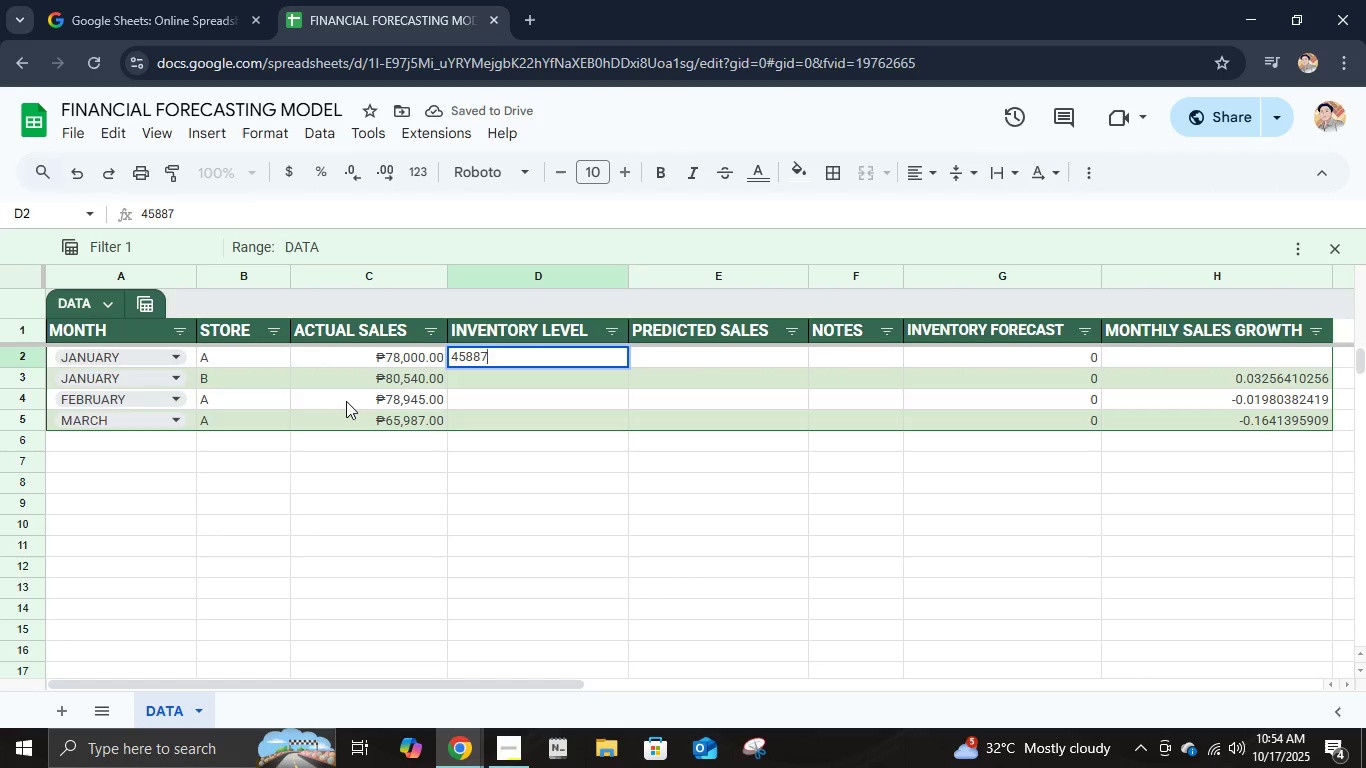 
key(Numpad8)
 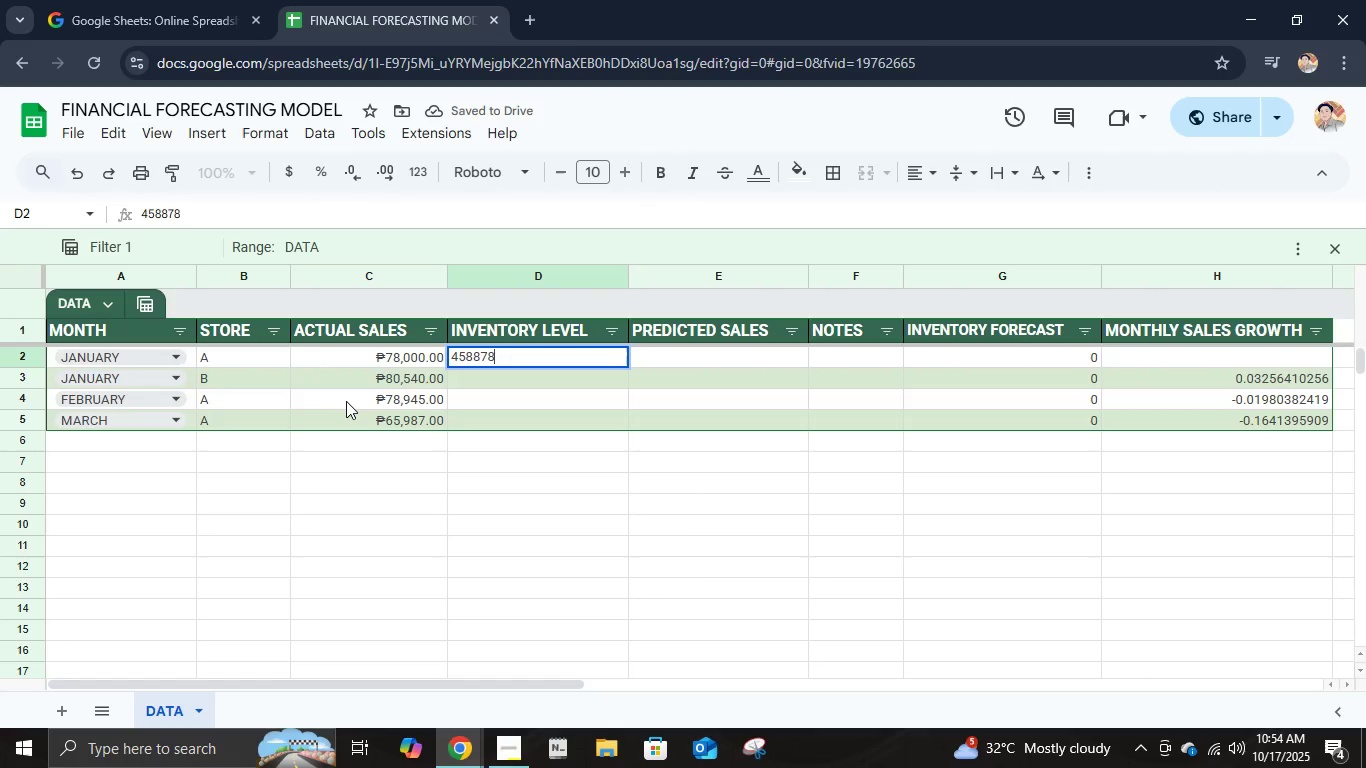 
key(NumpadEnter)
 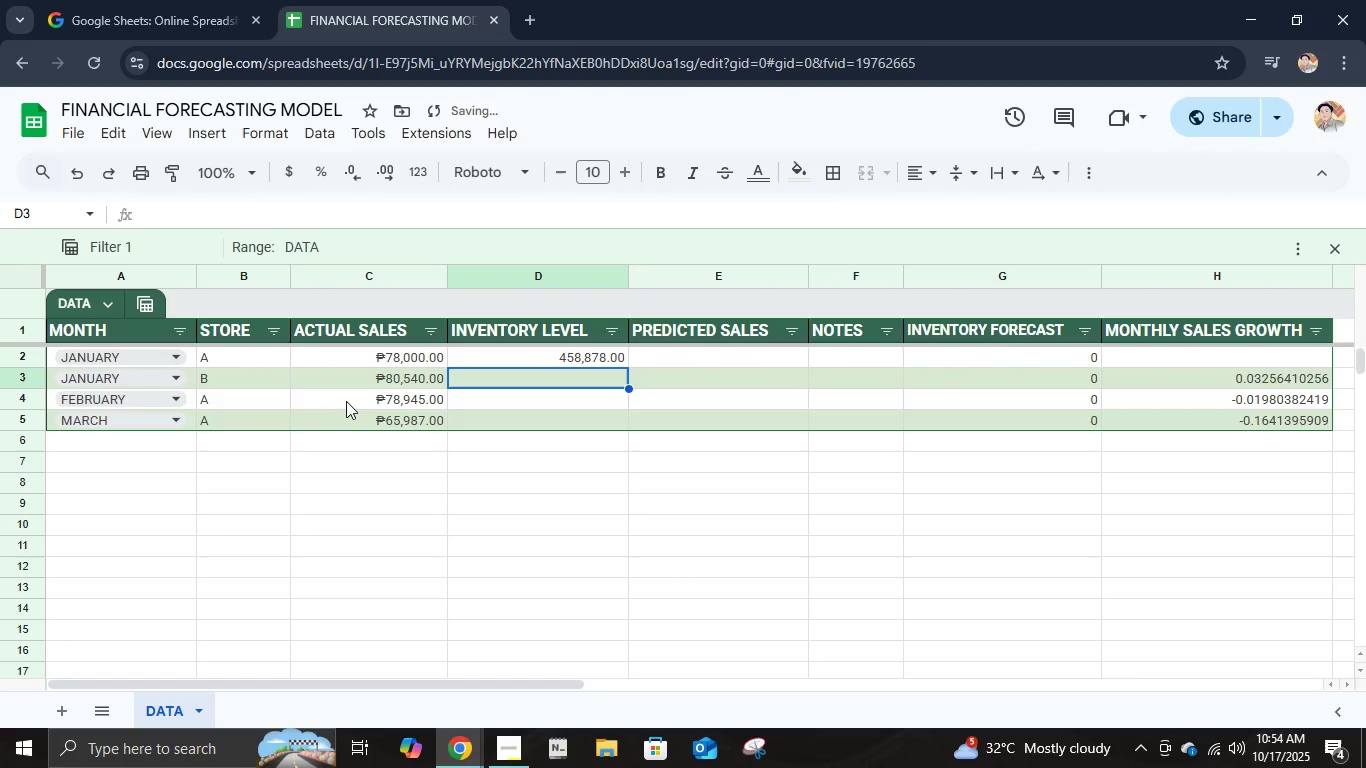 
key(Numpad5)
 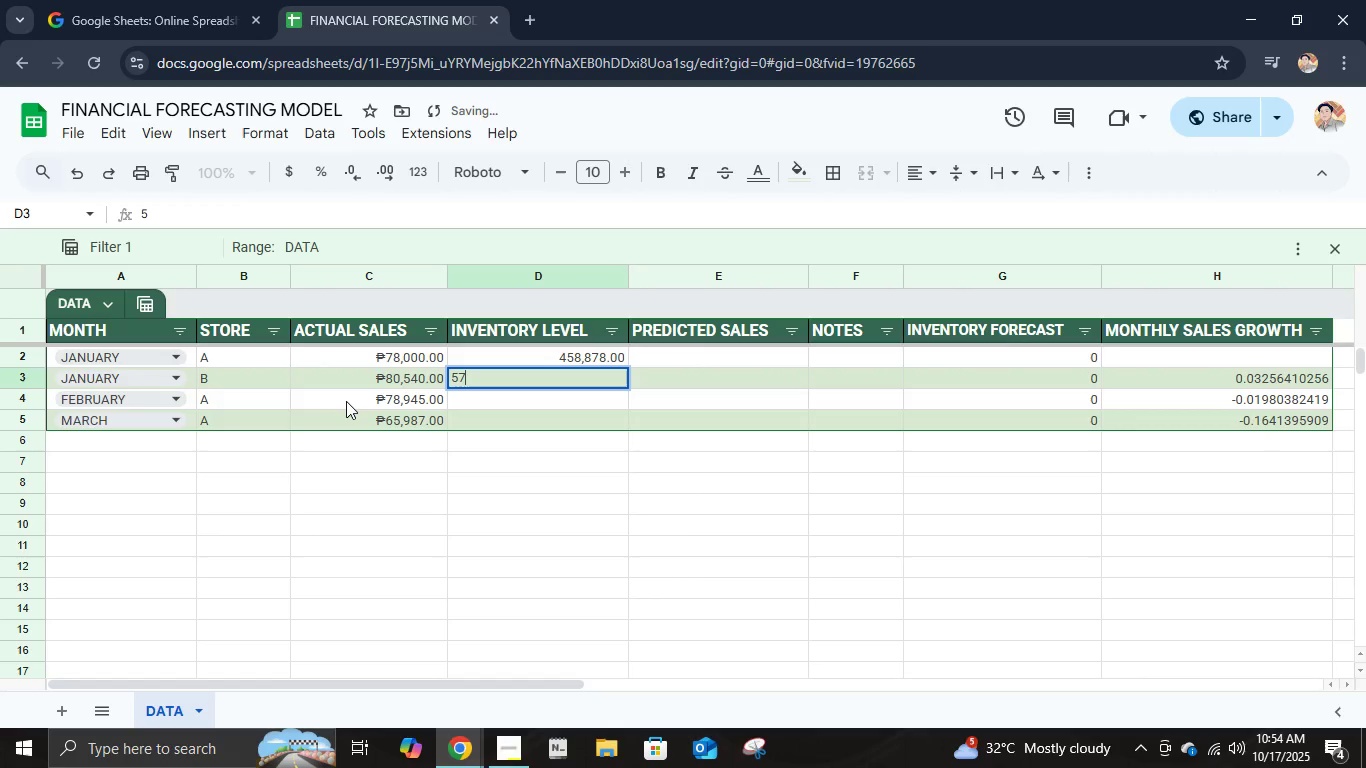 
key(Numpad7)
 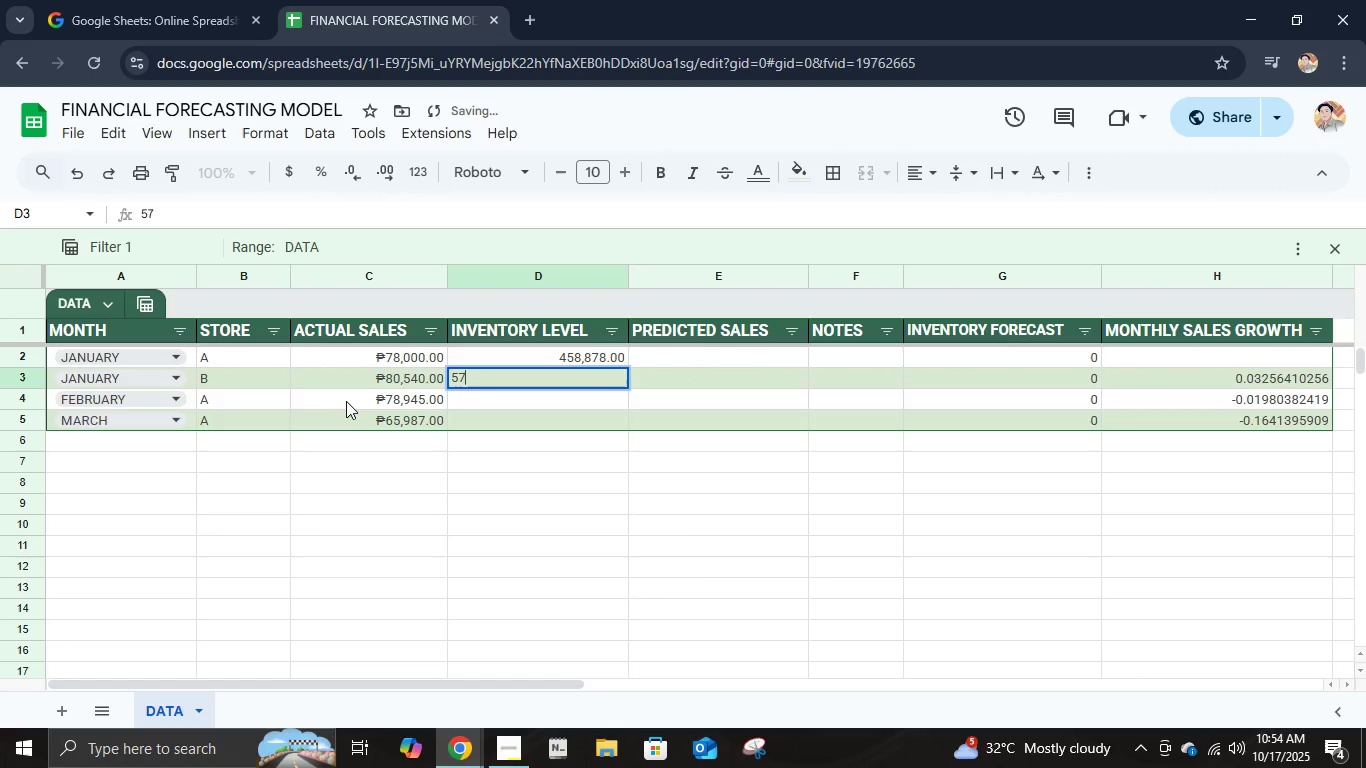 
key(NumpadDivide)
 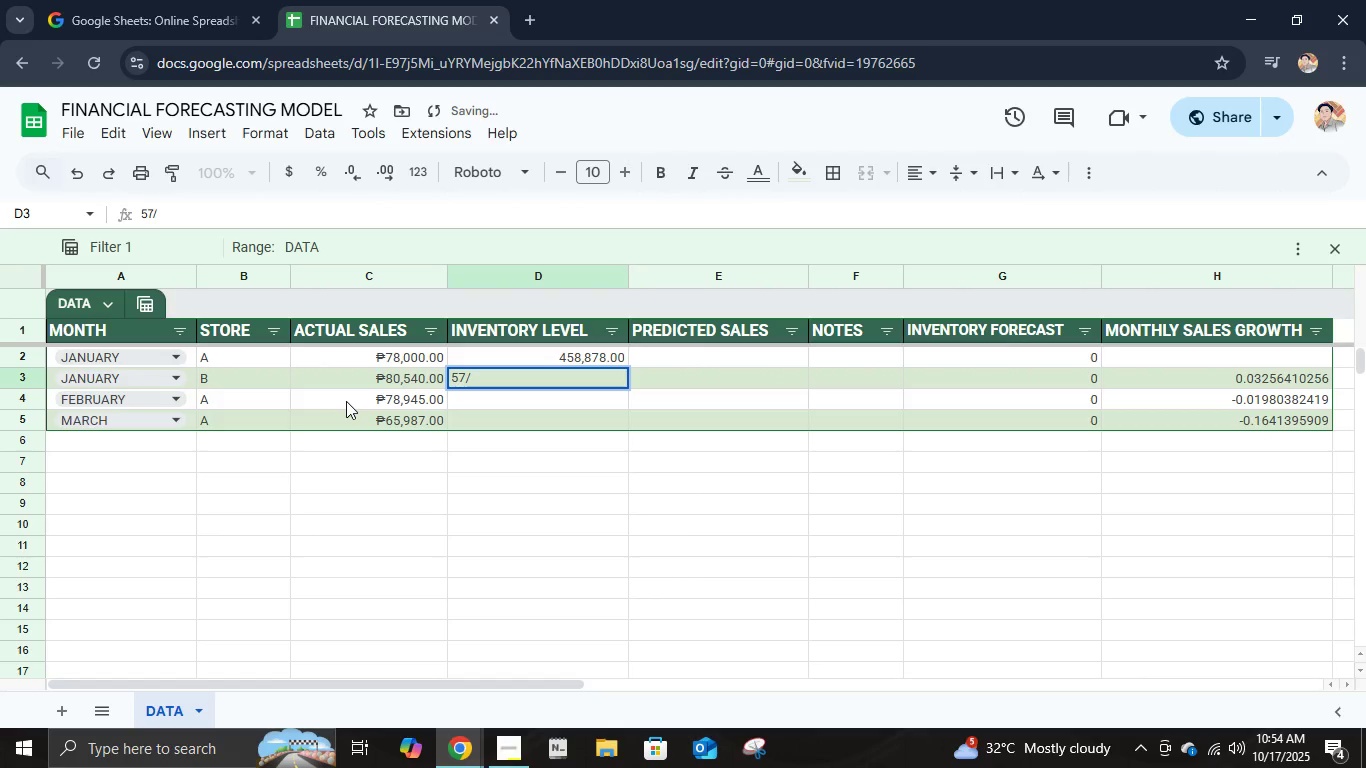 
key(ArrowUp)
 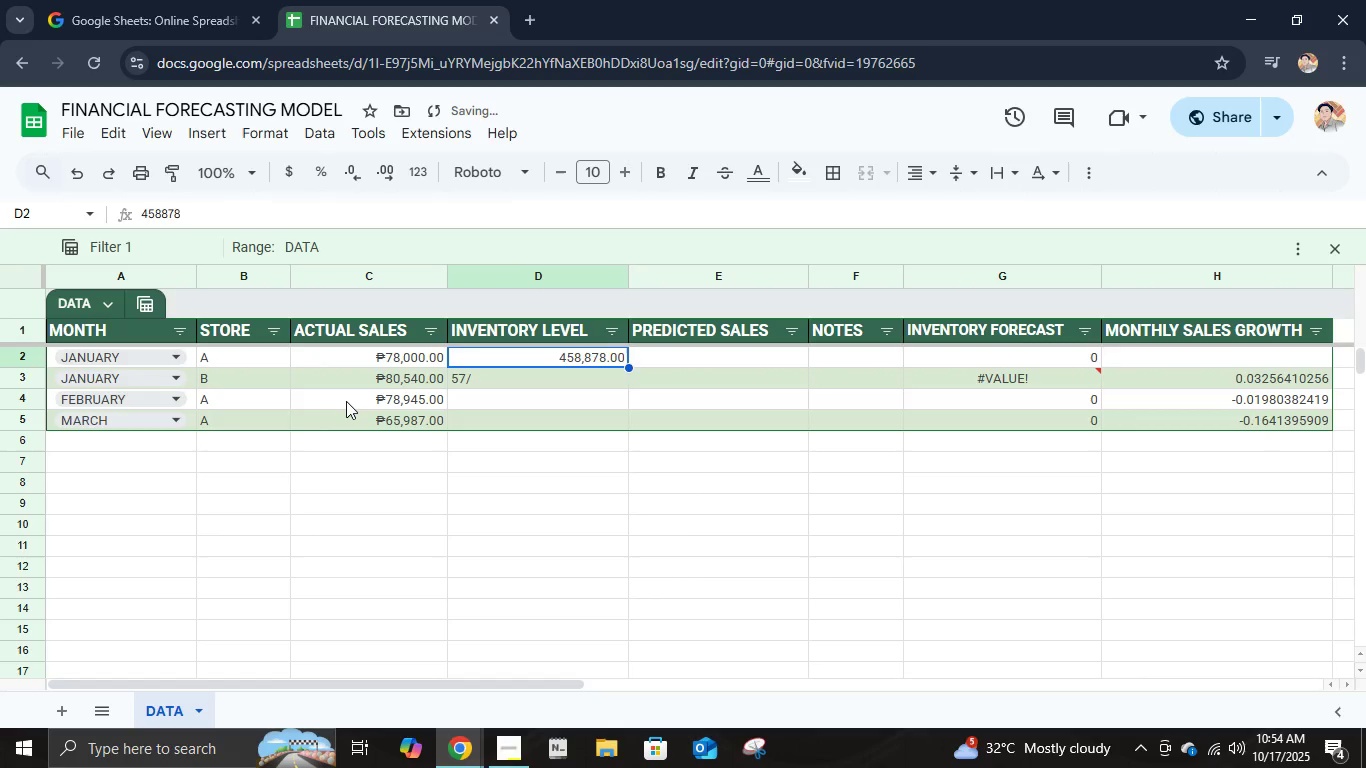 
key(Numpad5)
 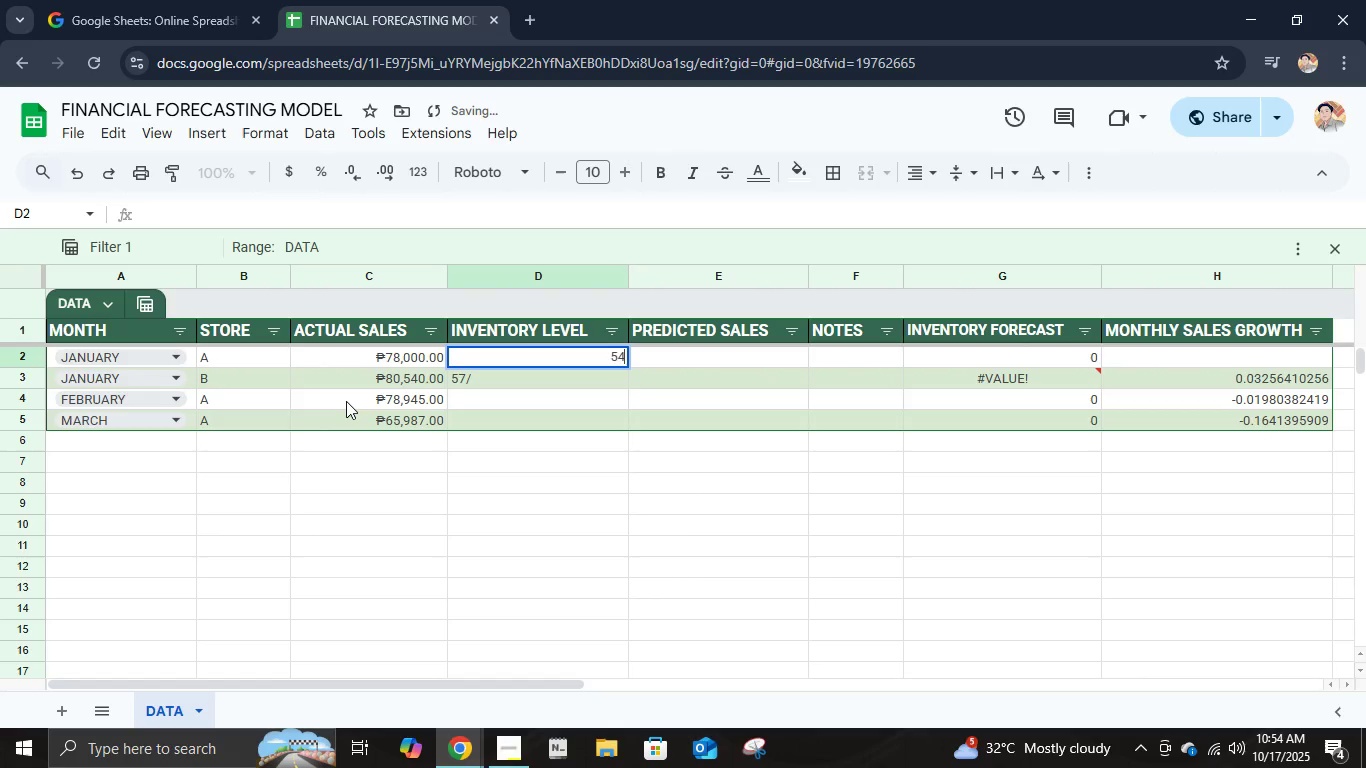 
key(Numpad4)
 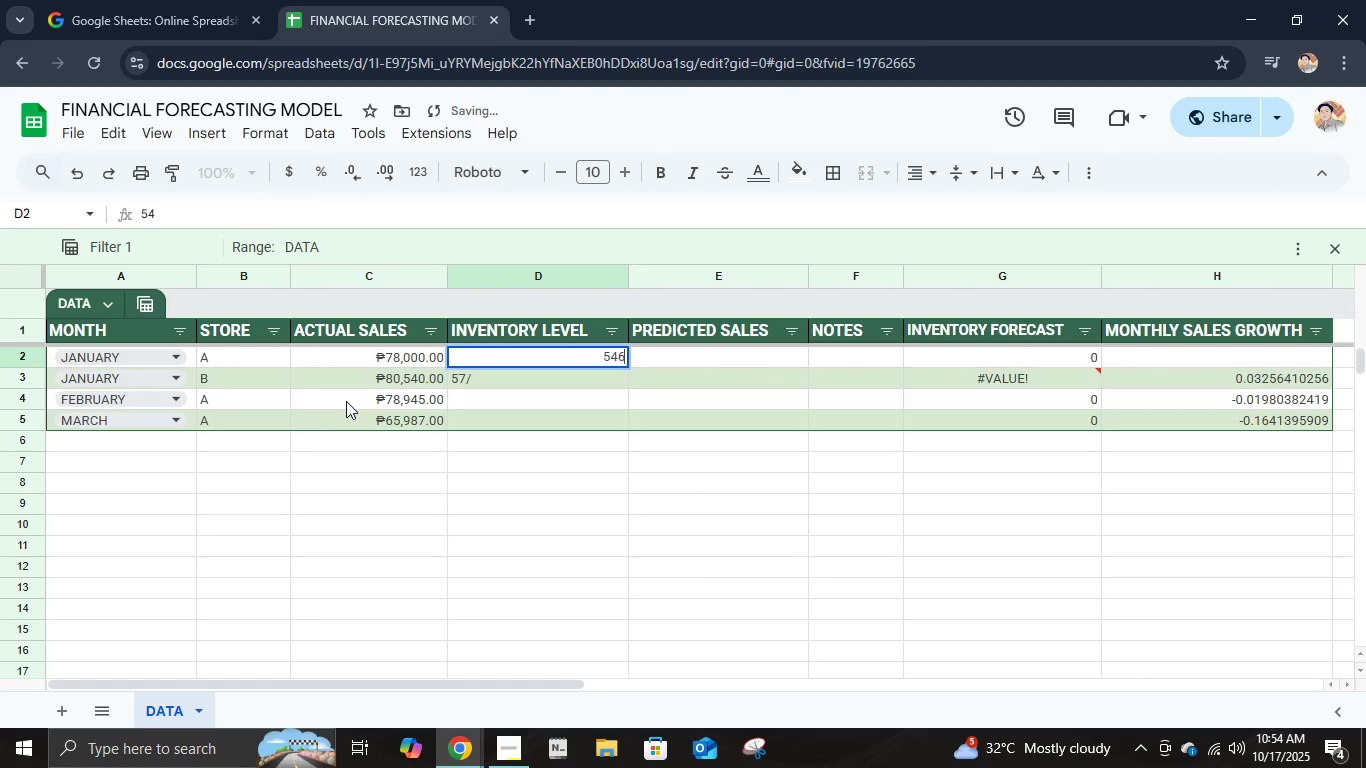 
key(Numpad6)
 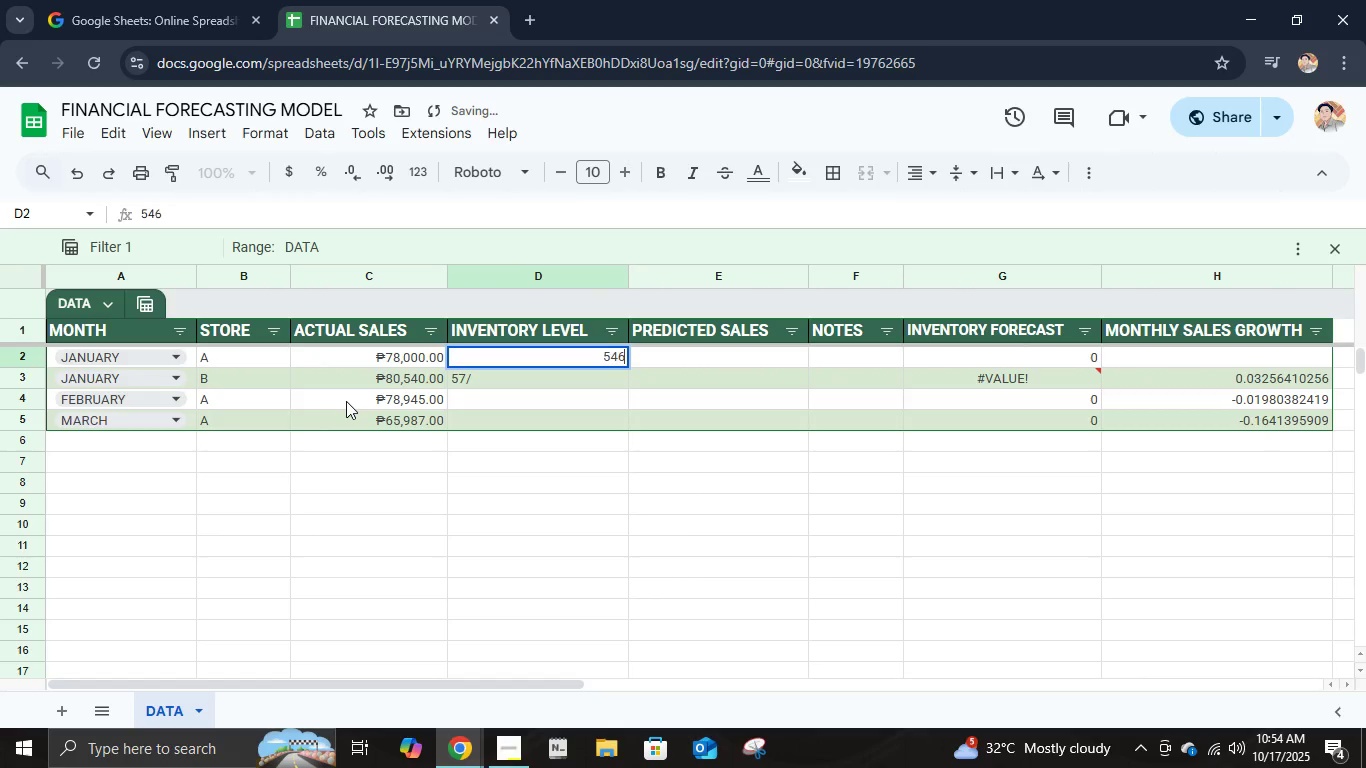 
key(Numpad8)
 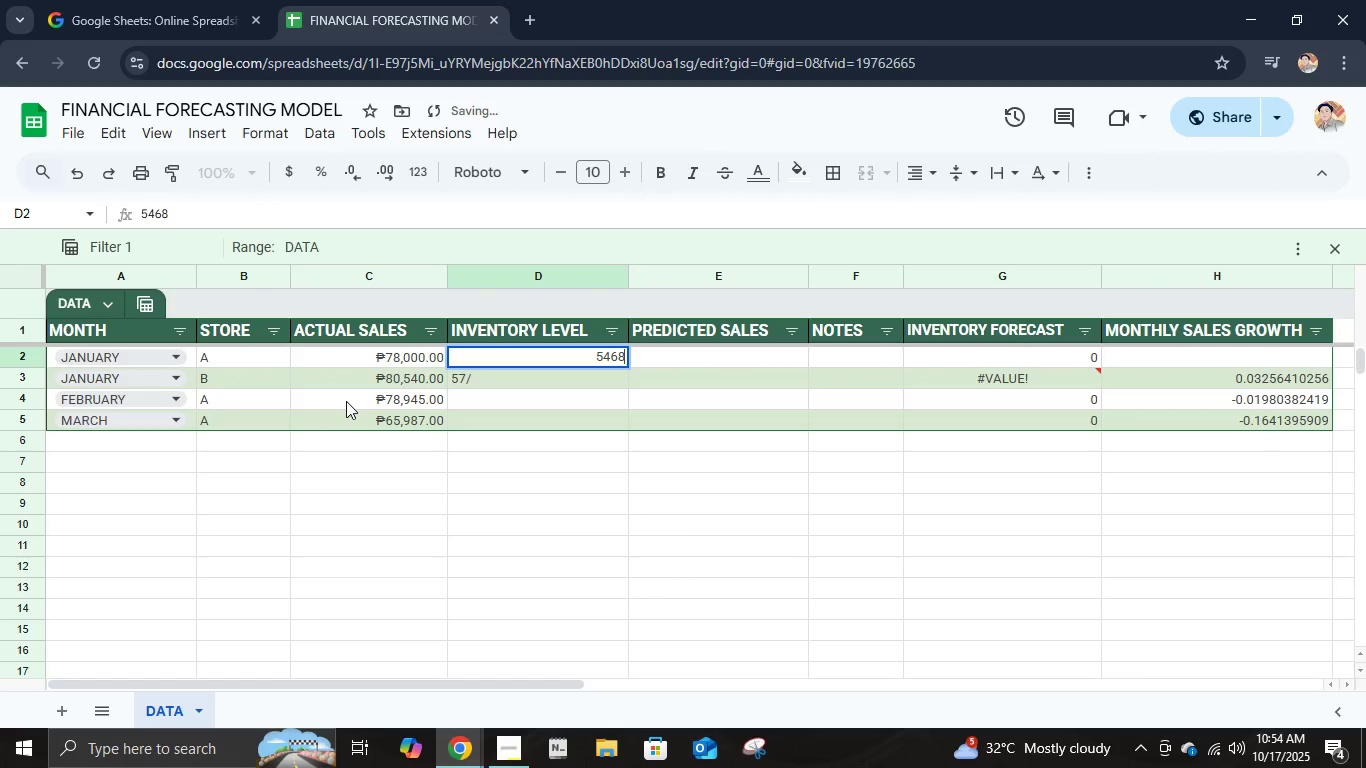 
key(NumpadEnter)
 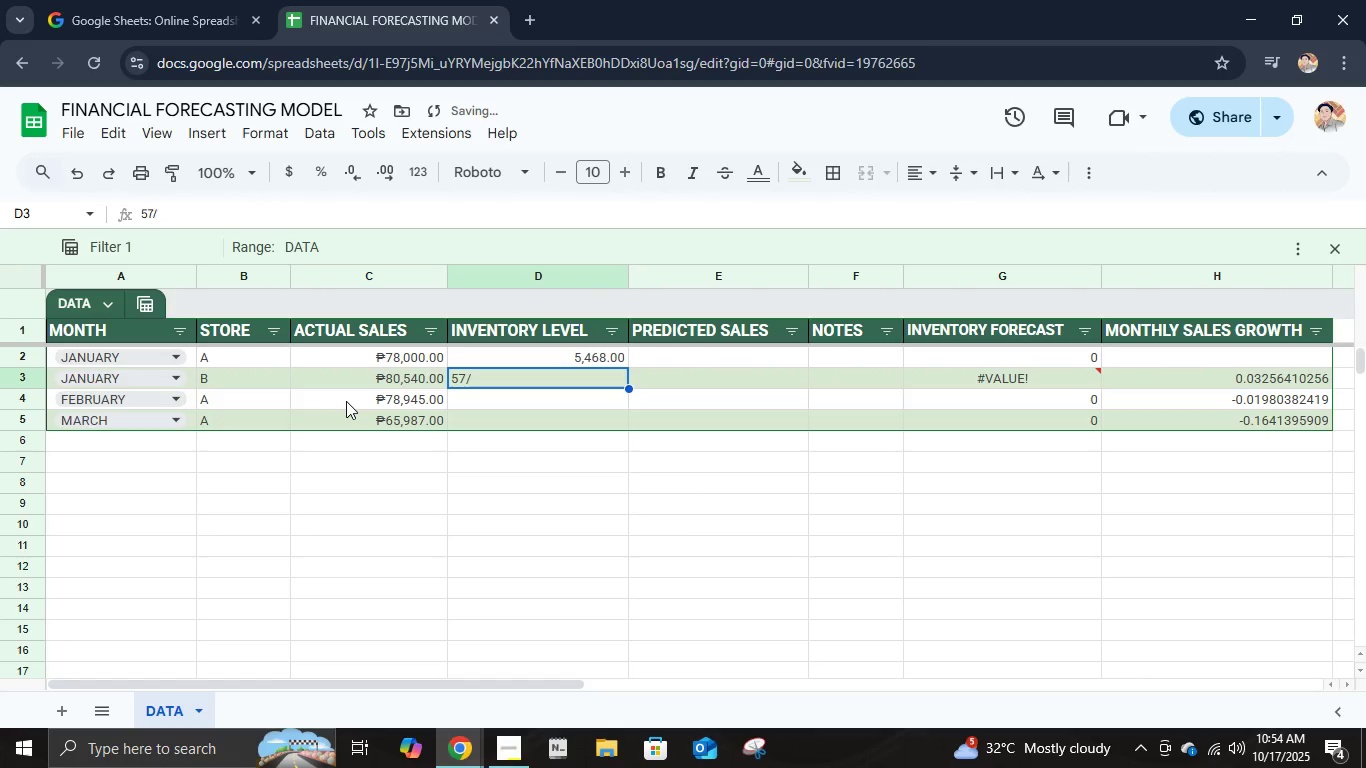 
key(Numpad4)
 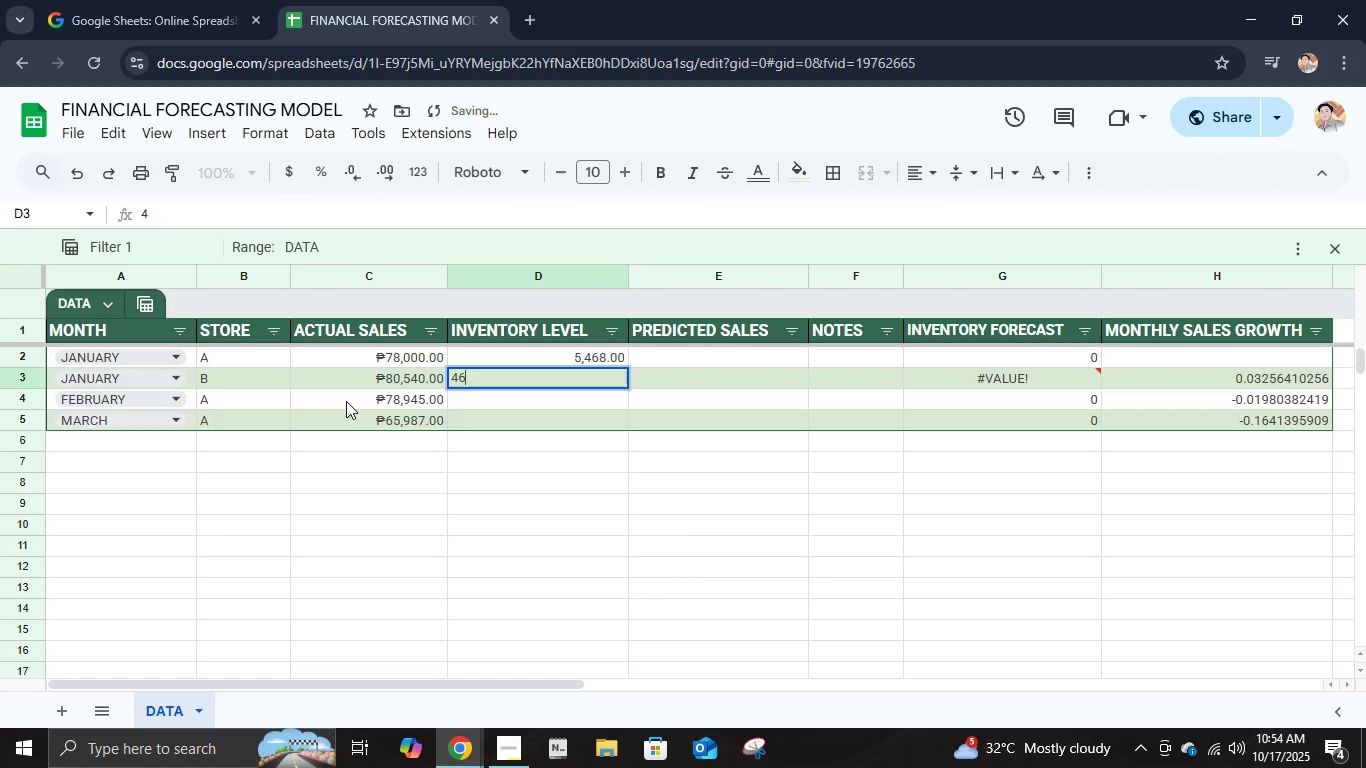 
key(Numpad6)
 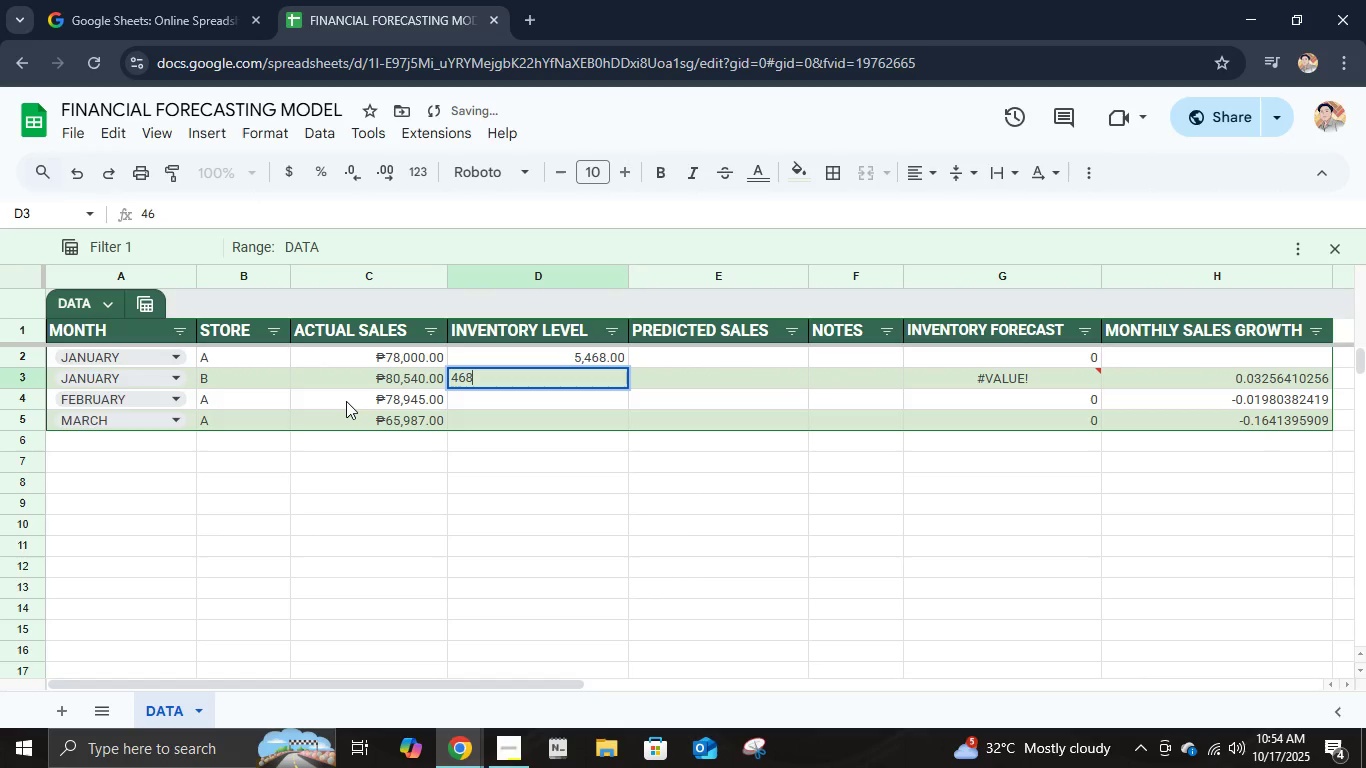 
key(Numpad8)
 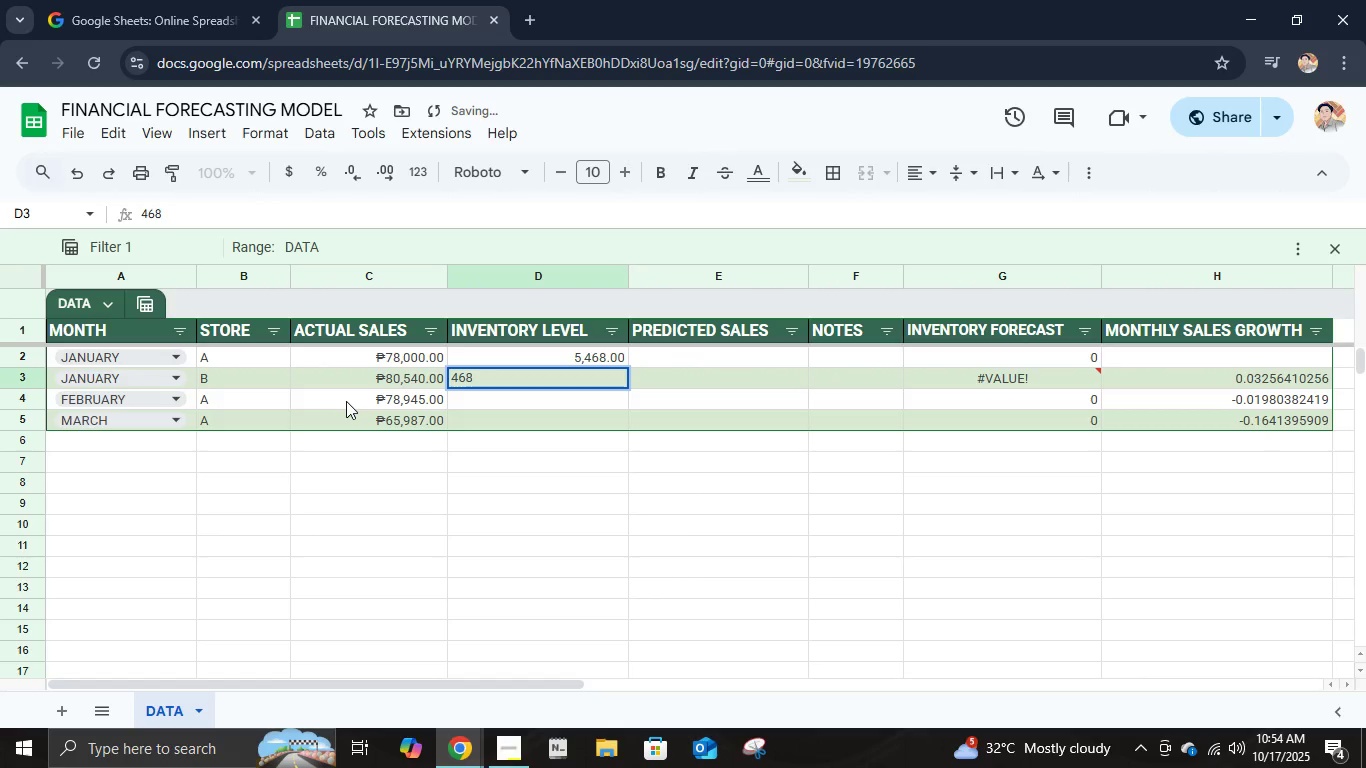 
key(Numpad8)
 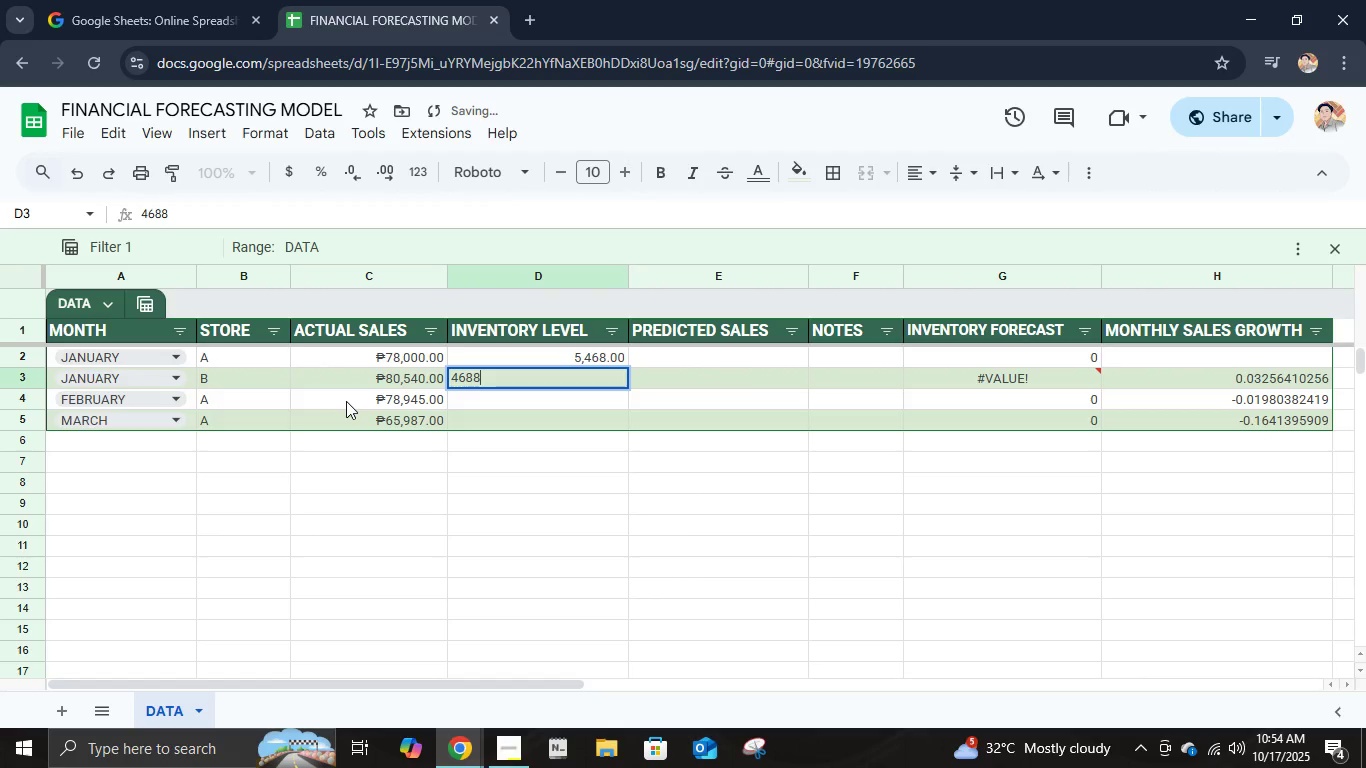 
key(NumpadEnter)
 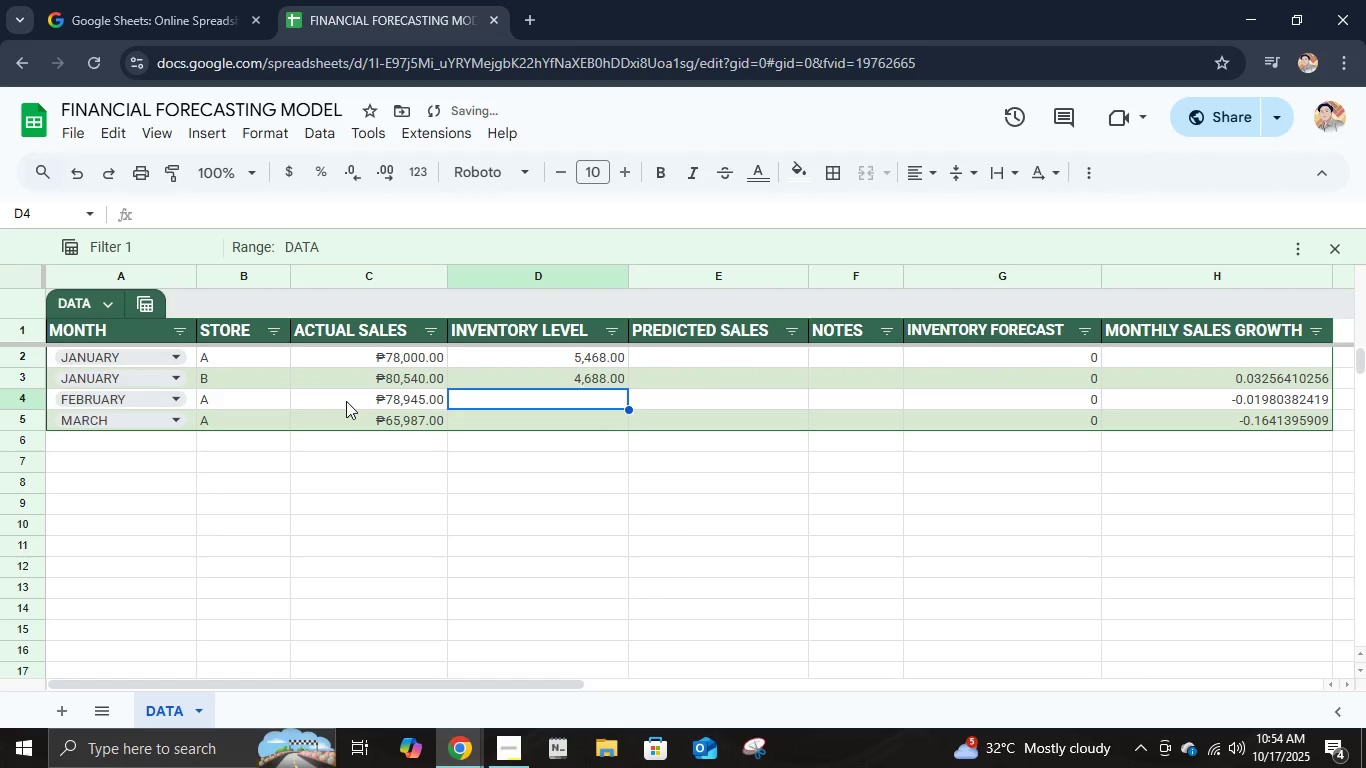 
key(Numpad7)
 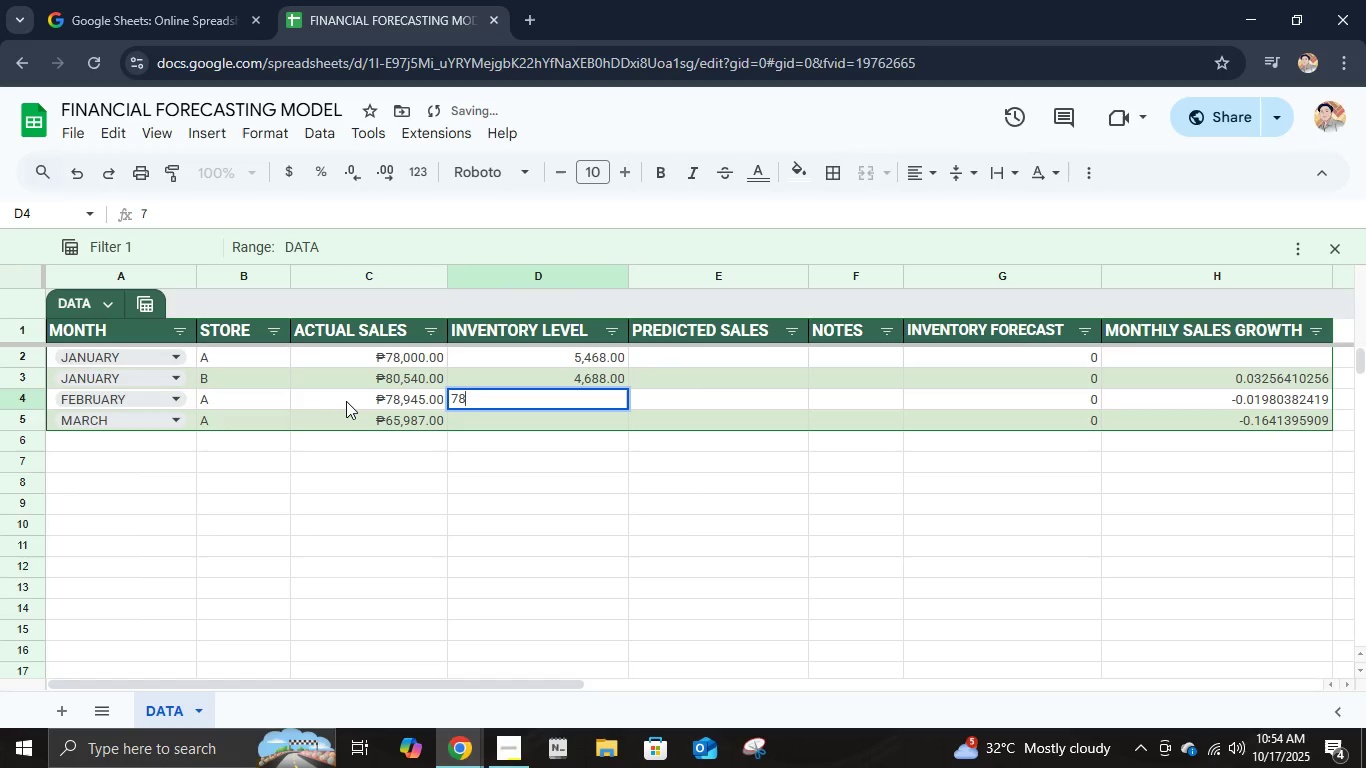 
key(Numpad8)
 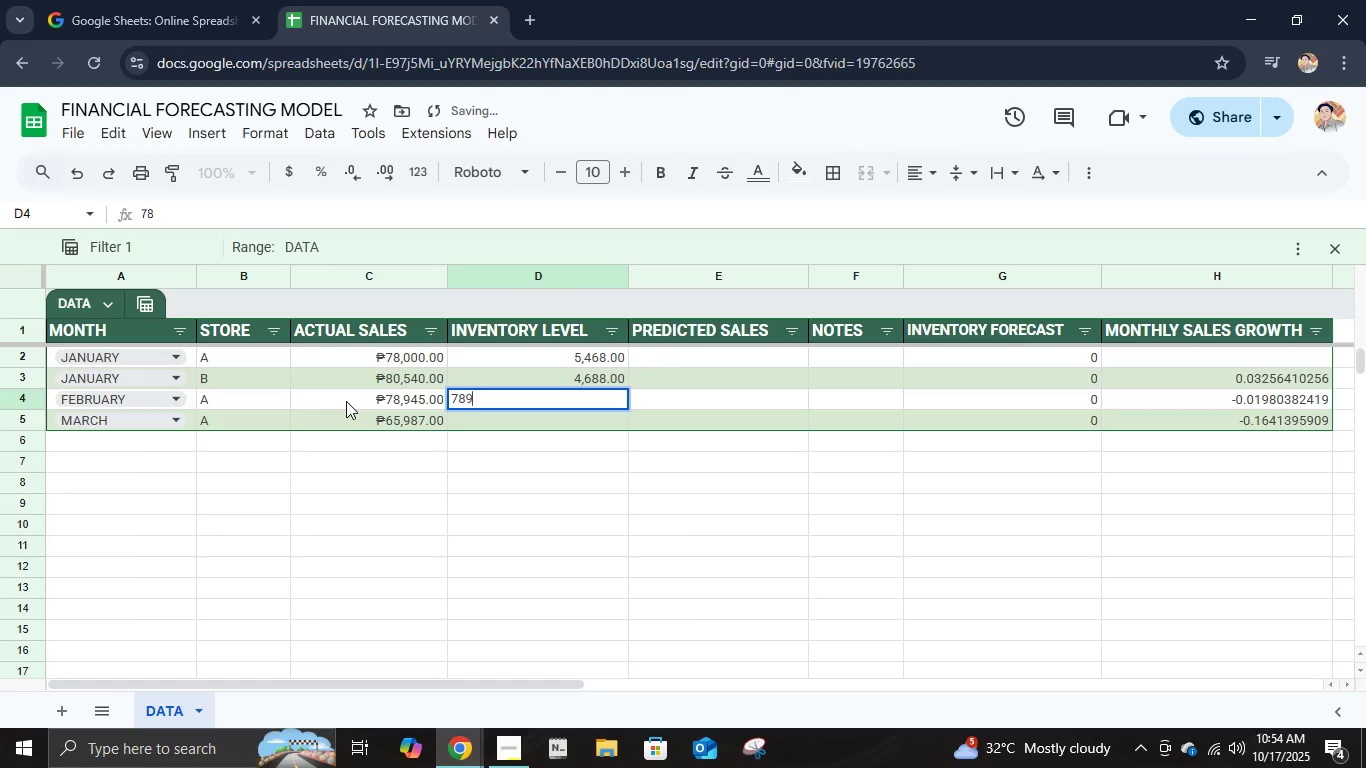 
key(Numpad9)
 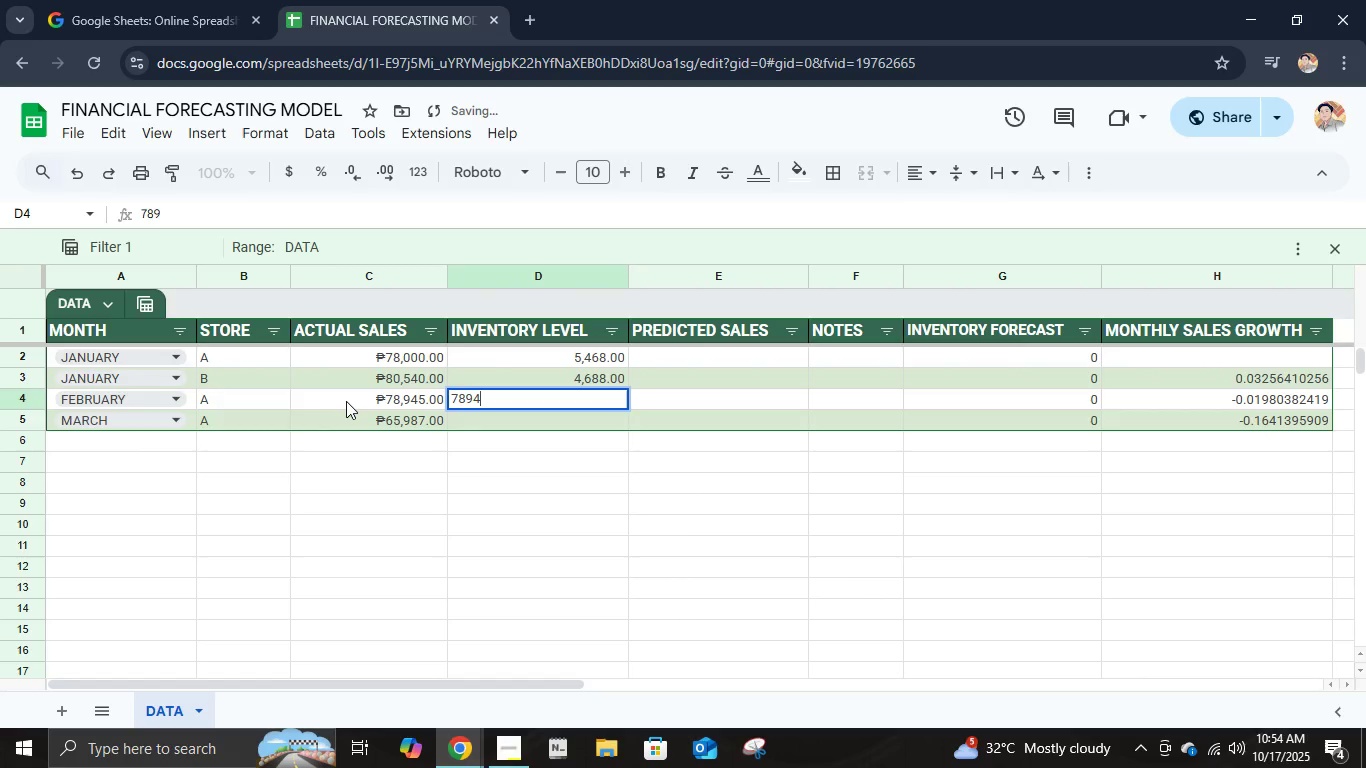 
key(Numpad4)
 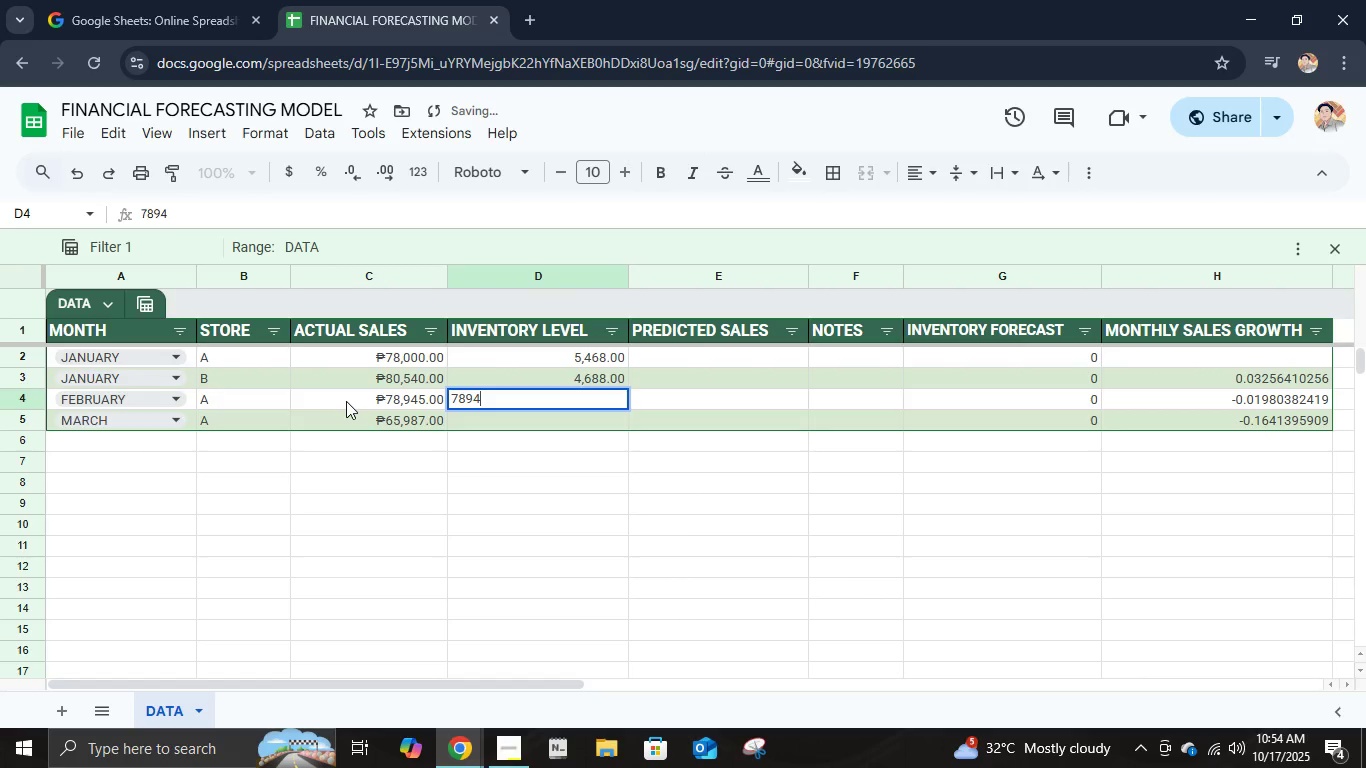 
key(NumpadEnter)
 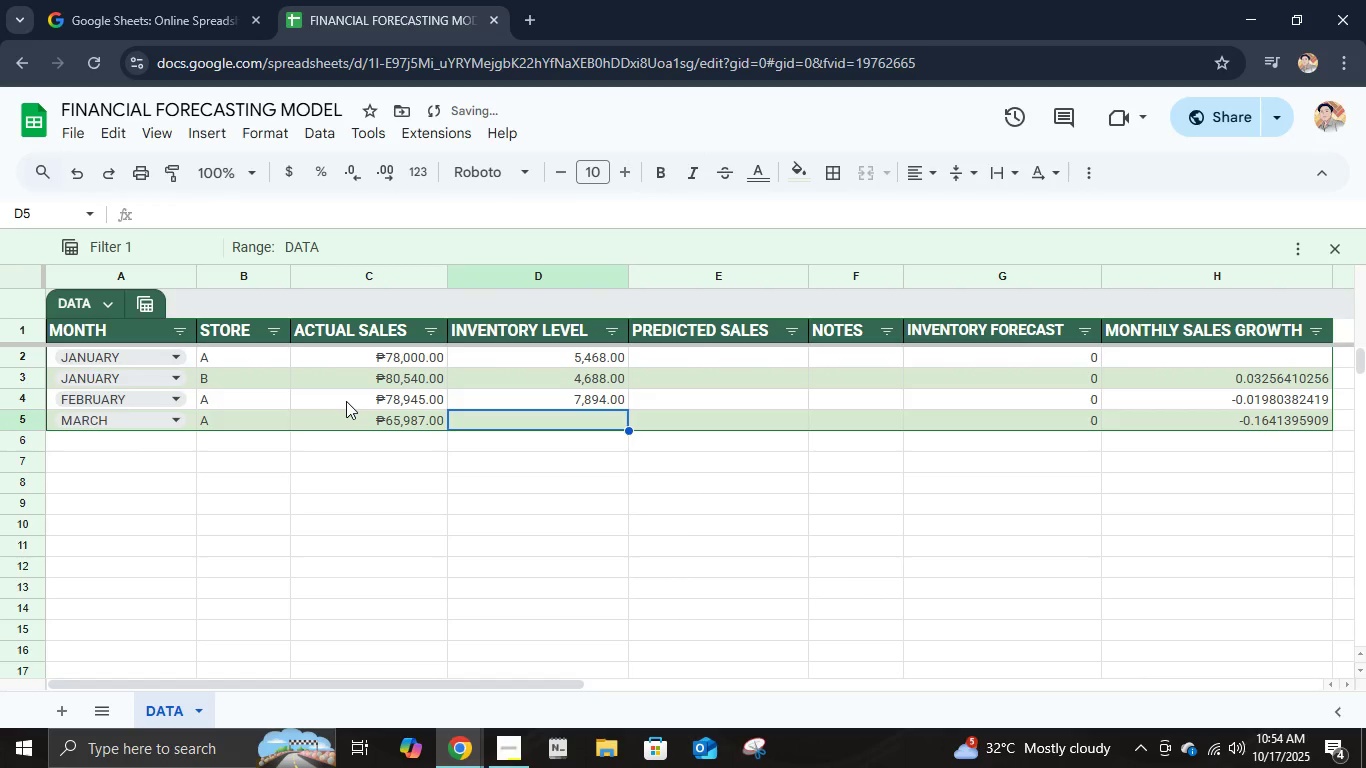 
key(Numpad1)
 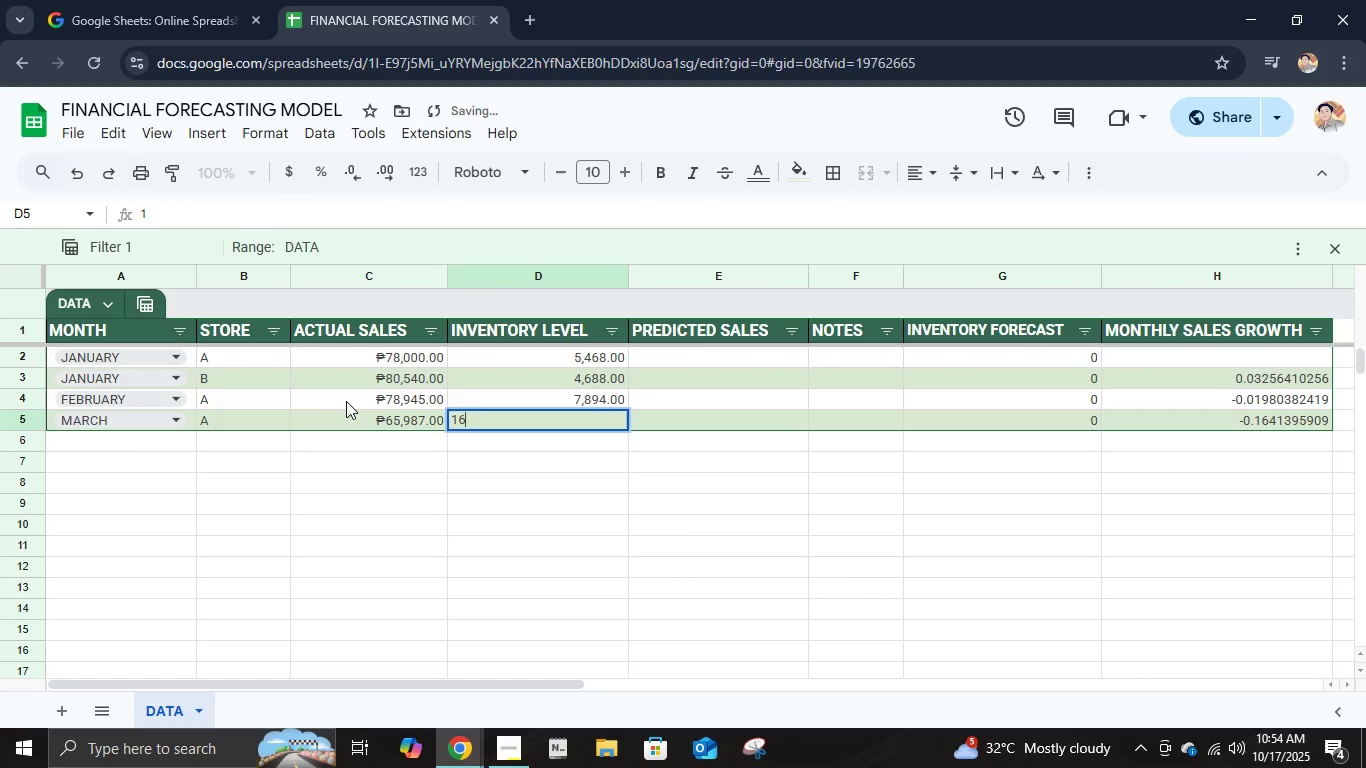 
key(Numpad6)
 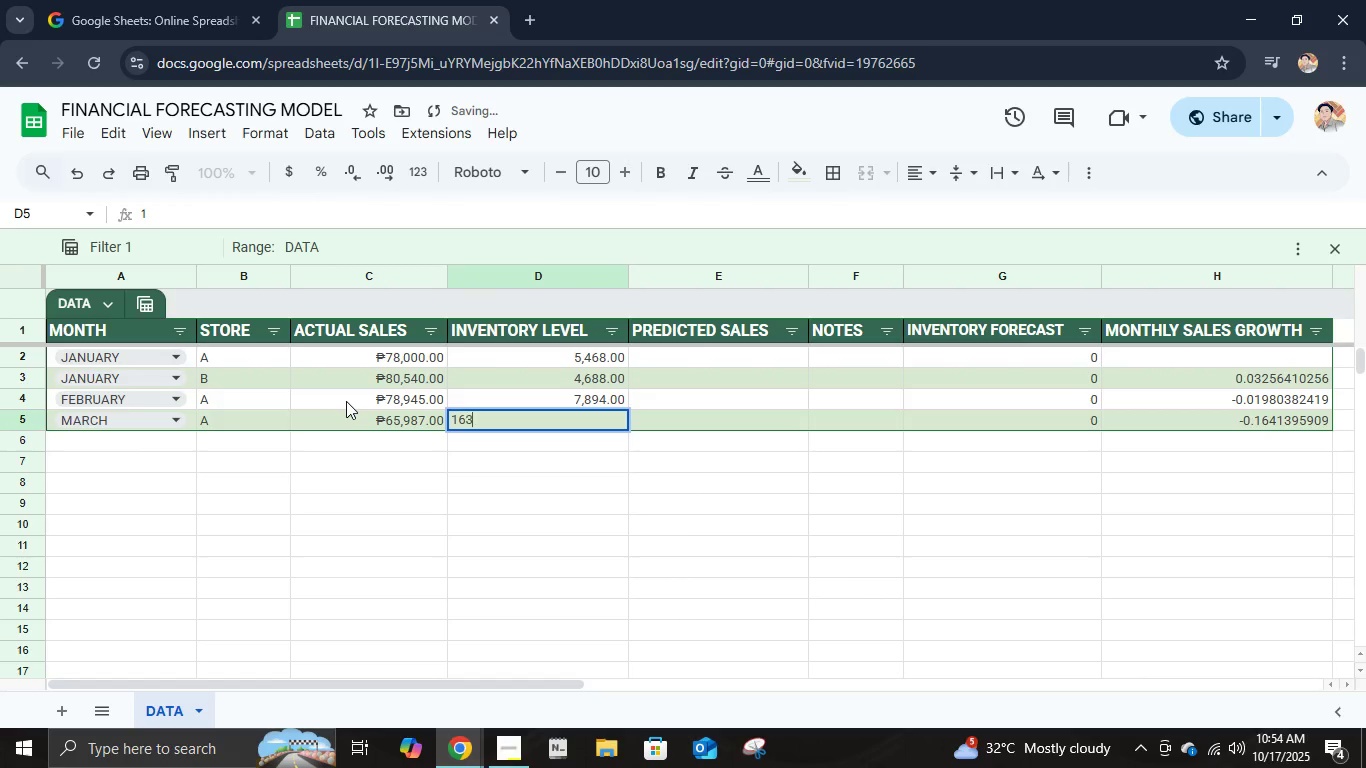 
key(Numpad3)
 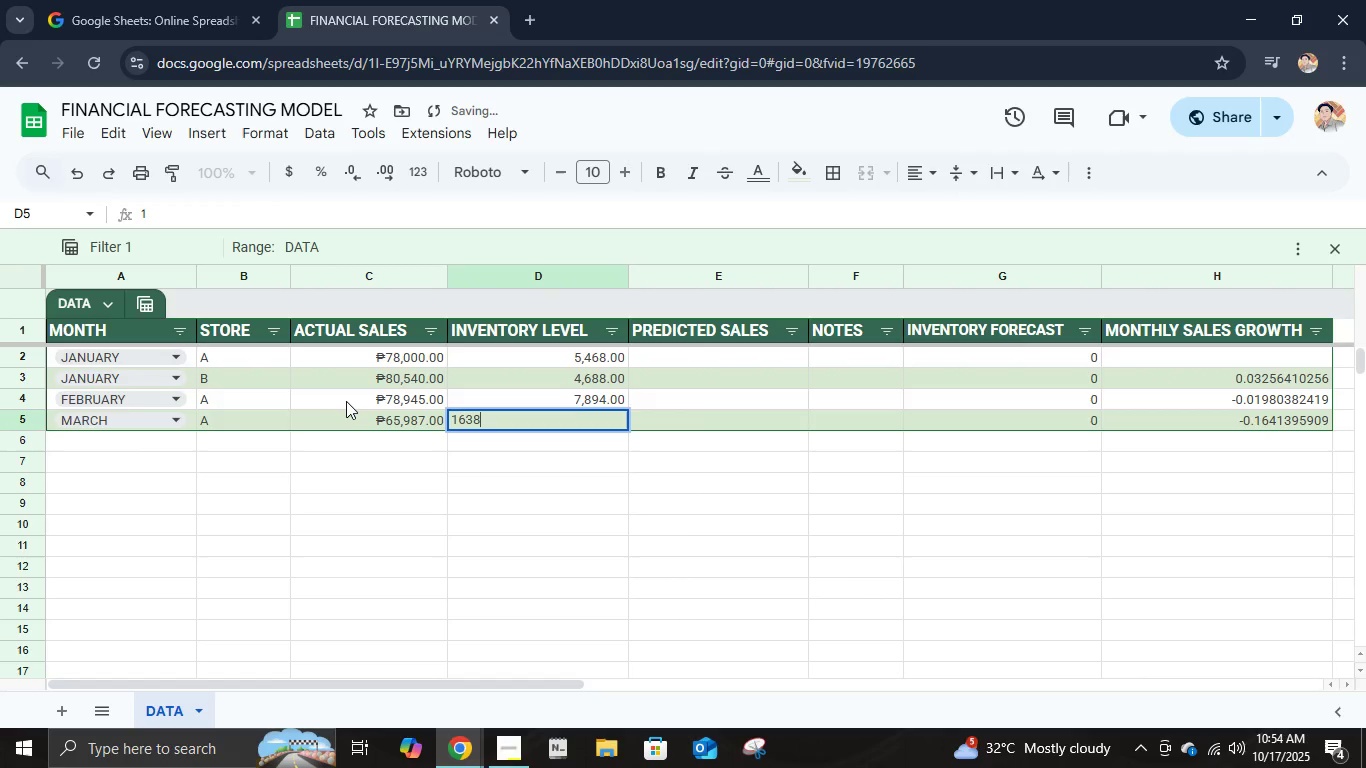 
key(Numpad8)
 